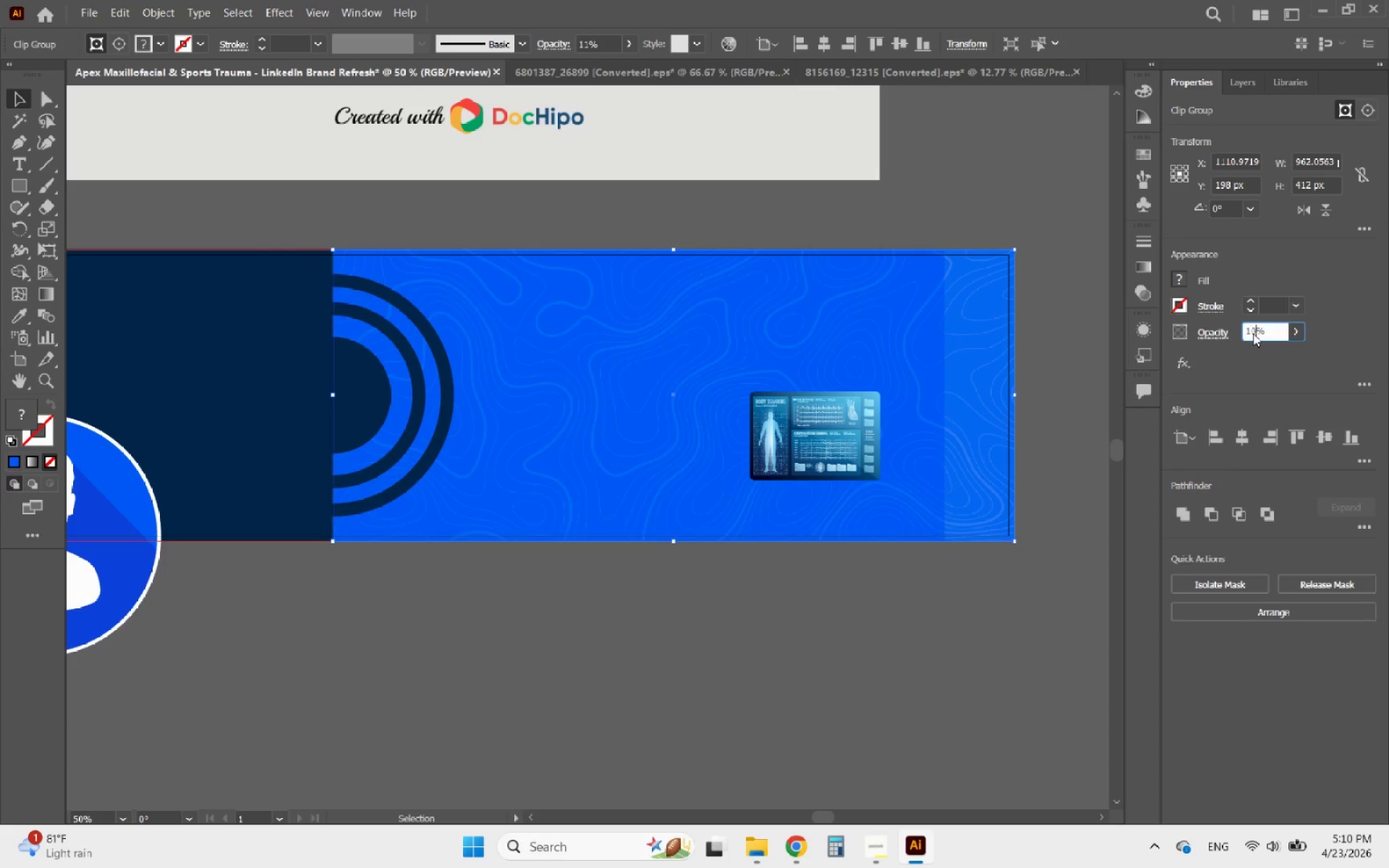 
key(Enter)
 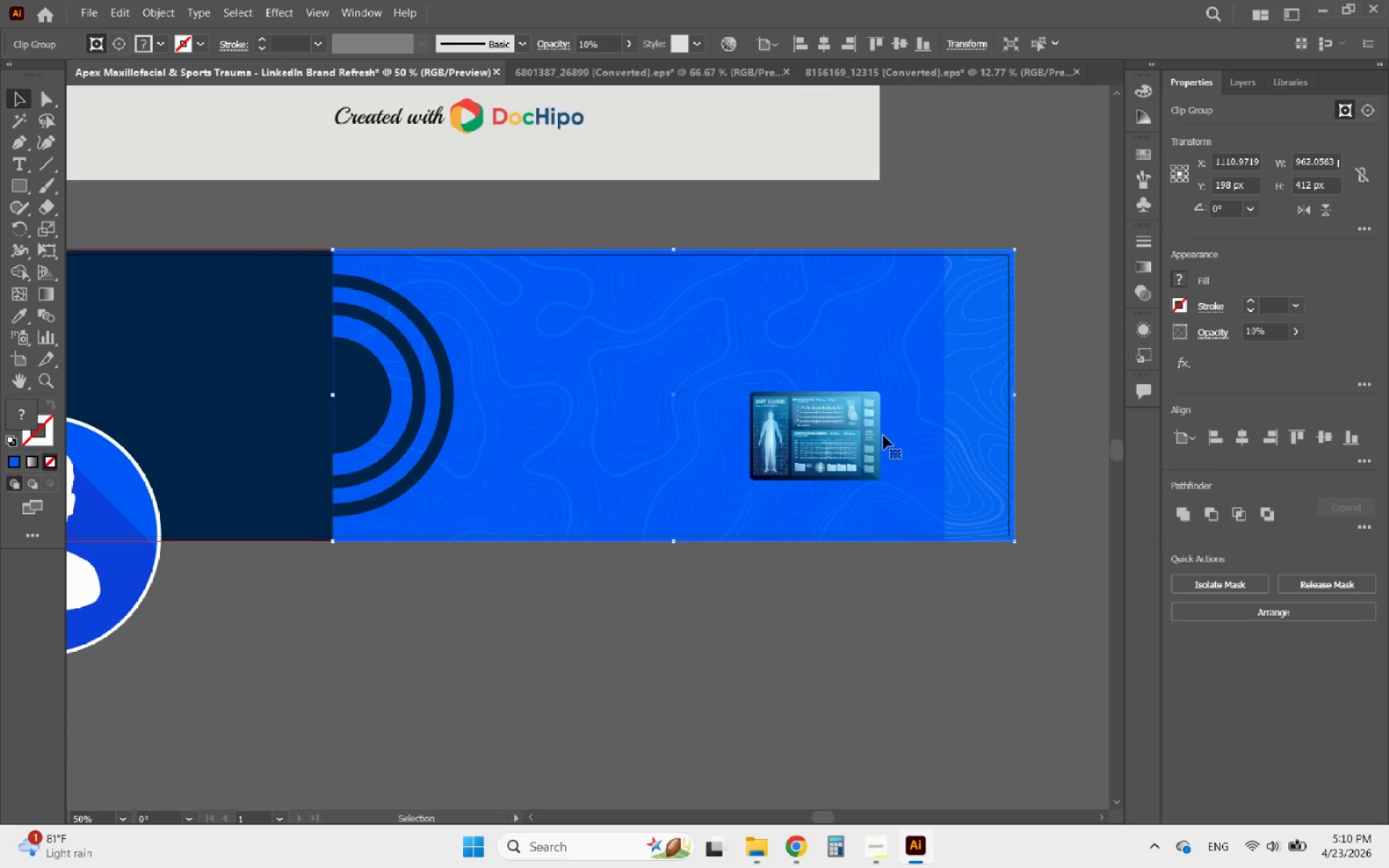 
left_click([776, 627])
 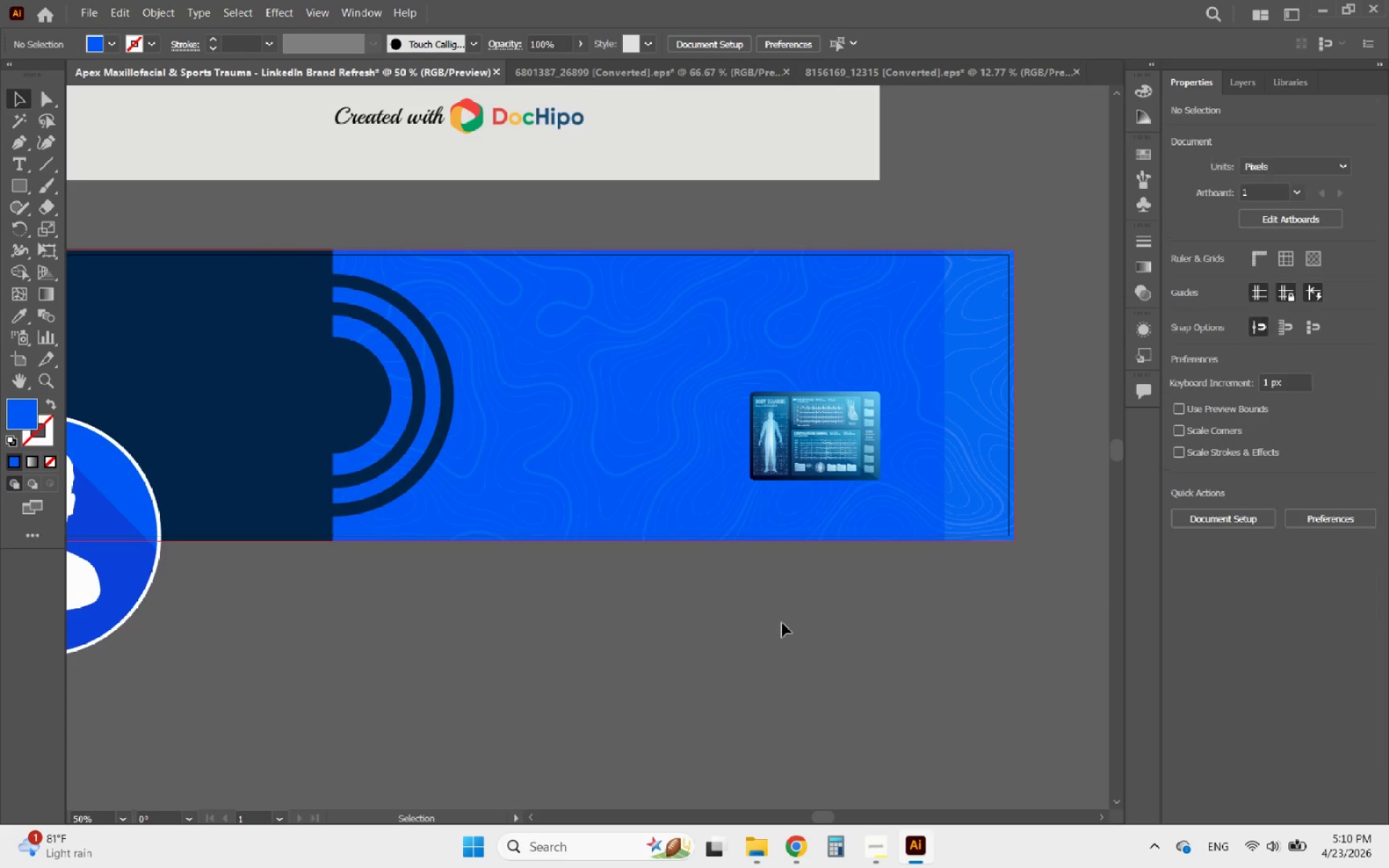 
hold_key(key=AltLeft, duration=1.59)
scroll: coordinate [996, 327], scroll_direction: down, amount: 1.0
 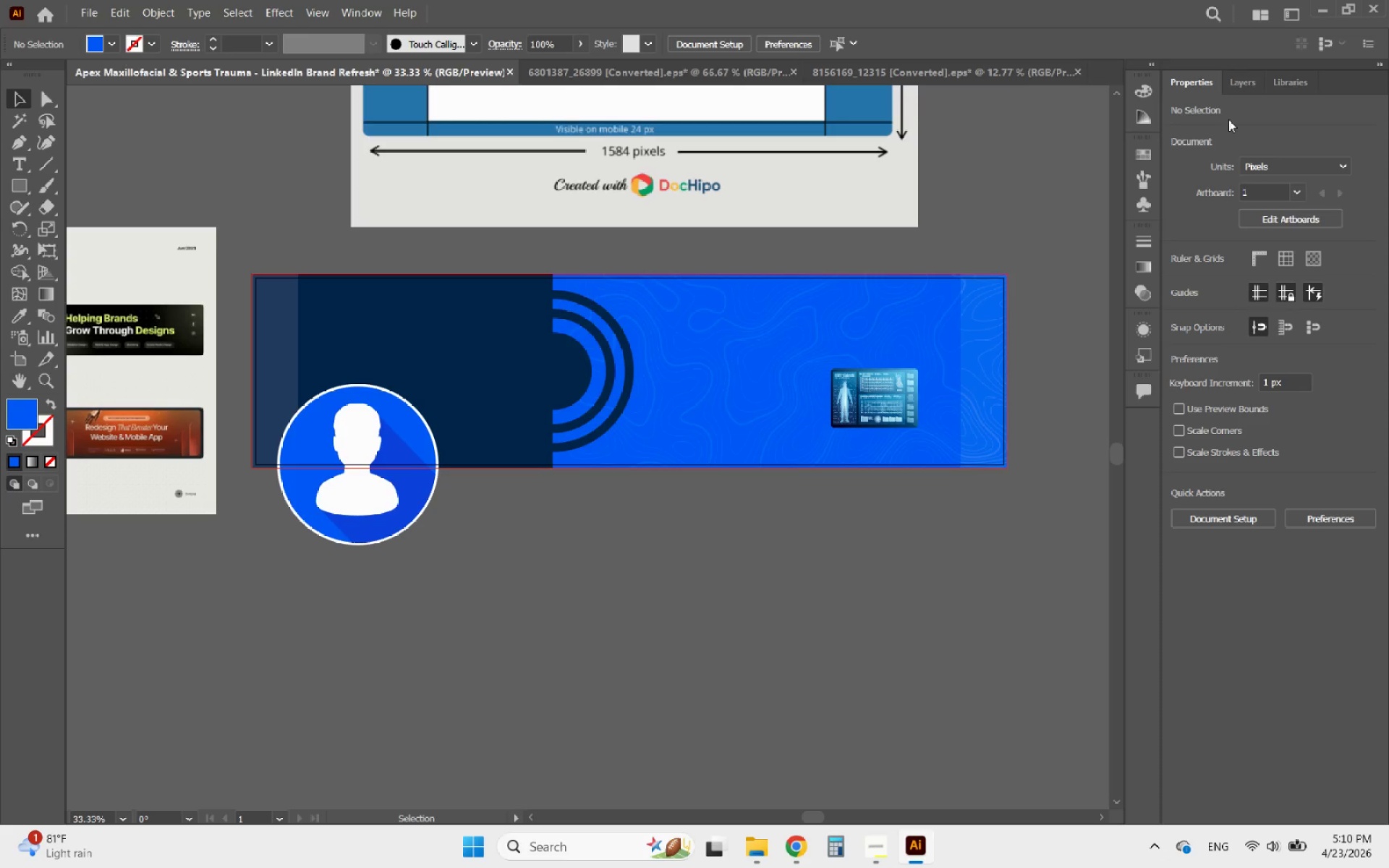 
left_click([1234, 81])
 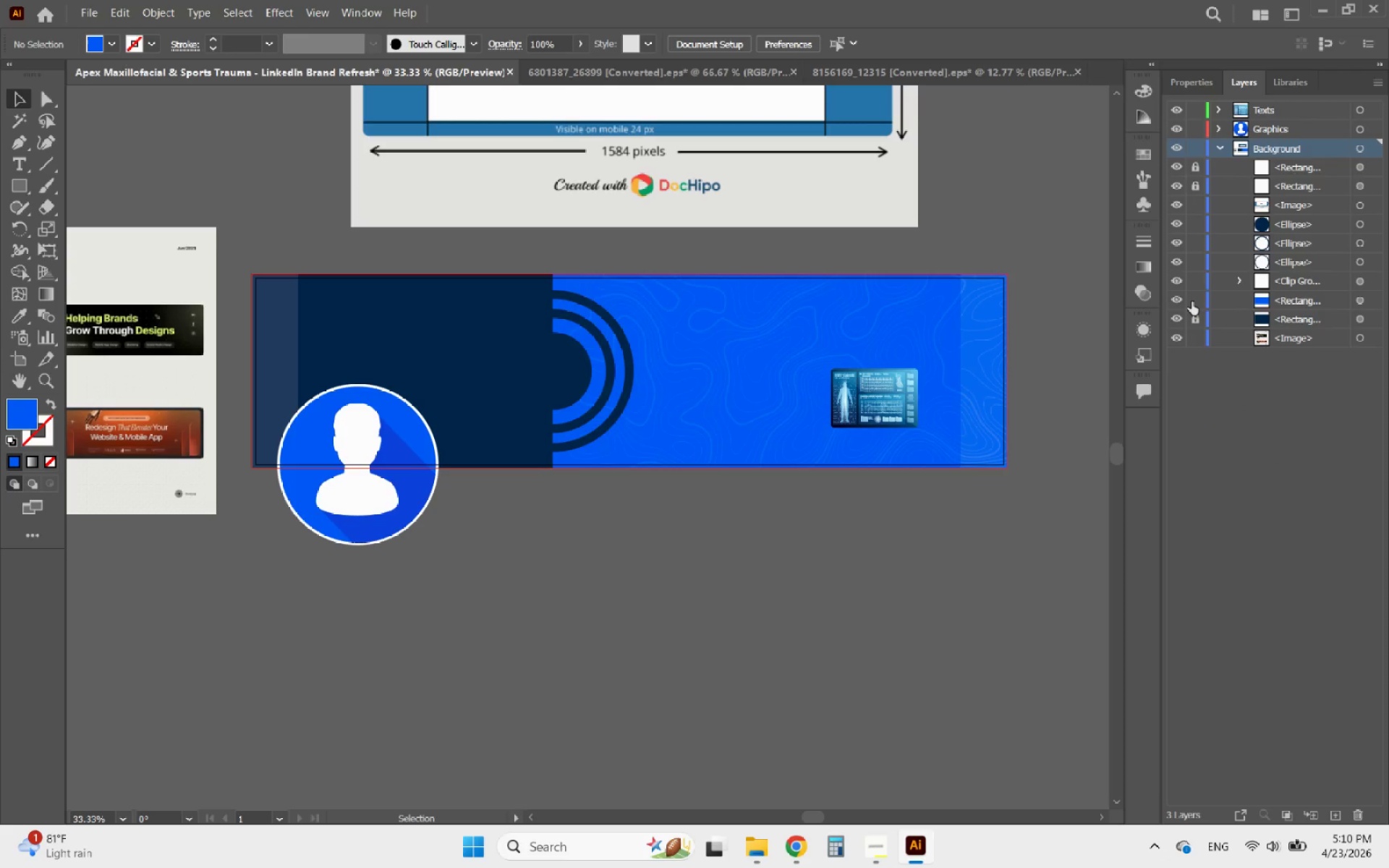 
double_click([1194, 284])
 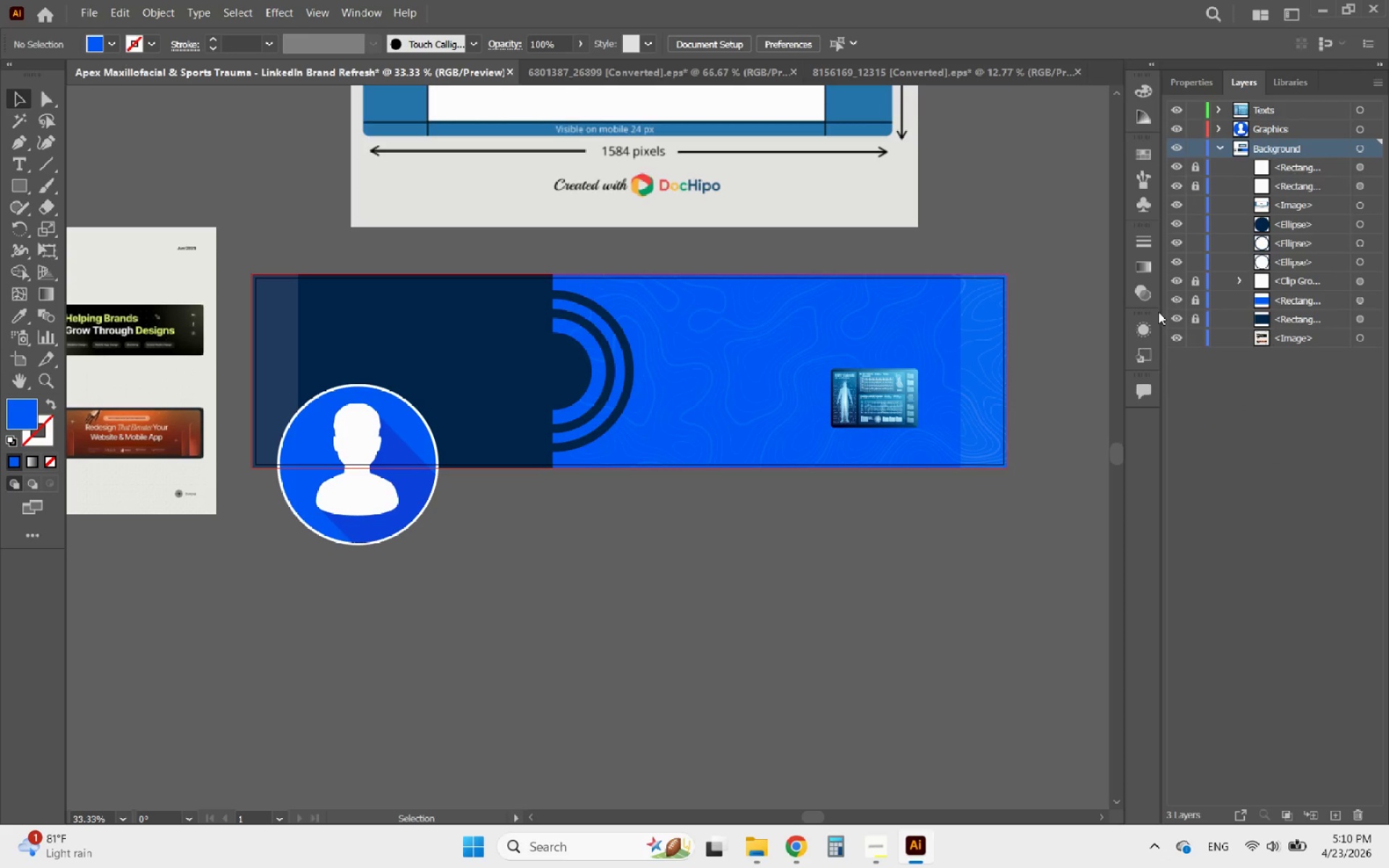 
left_click([1195, 281])
 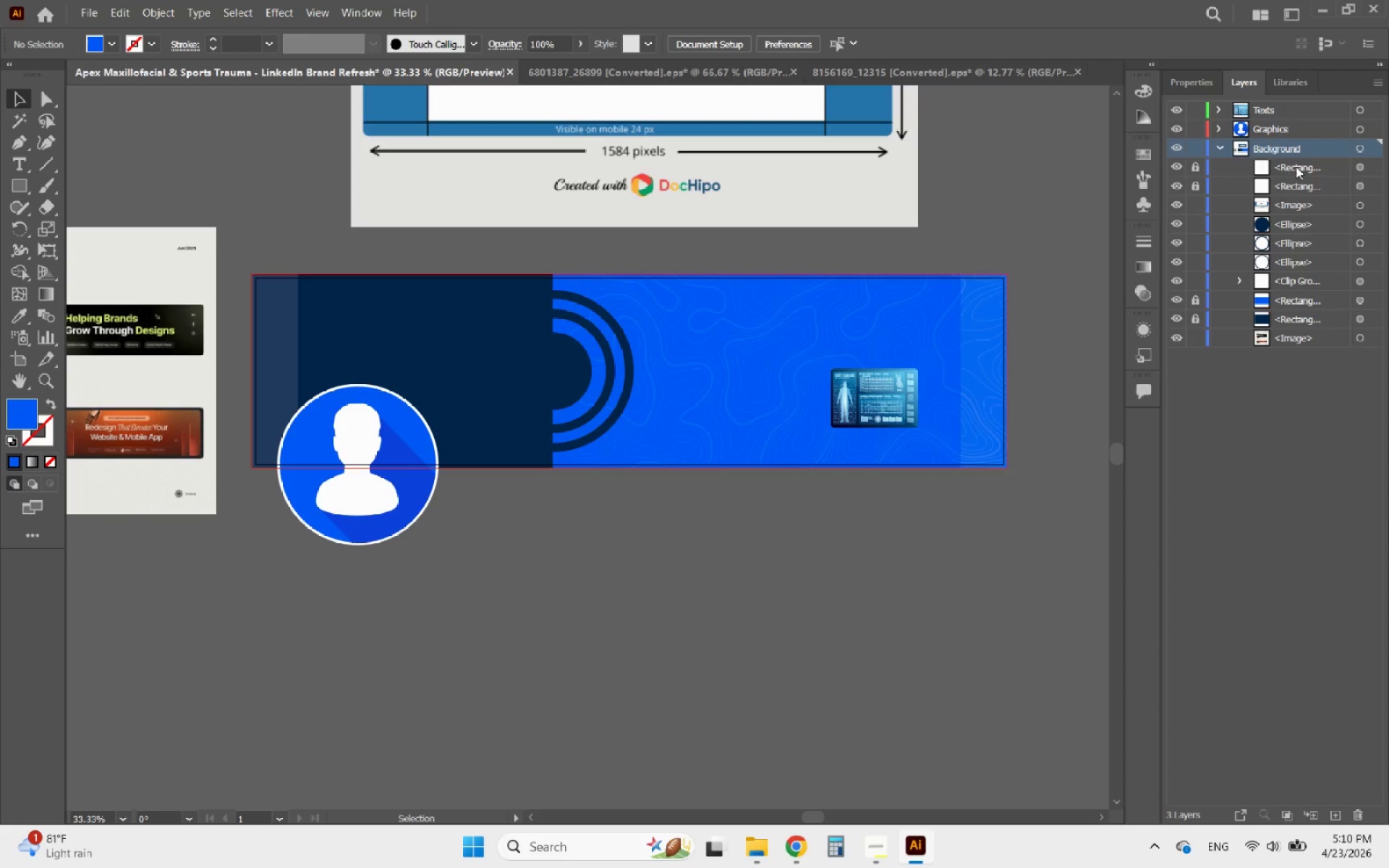 
left_click([1184, 83])
 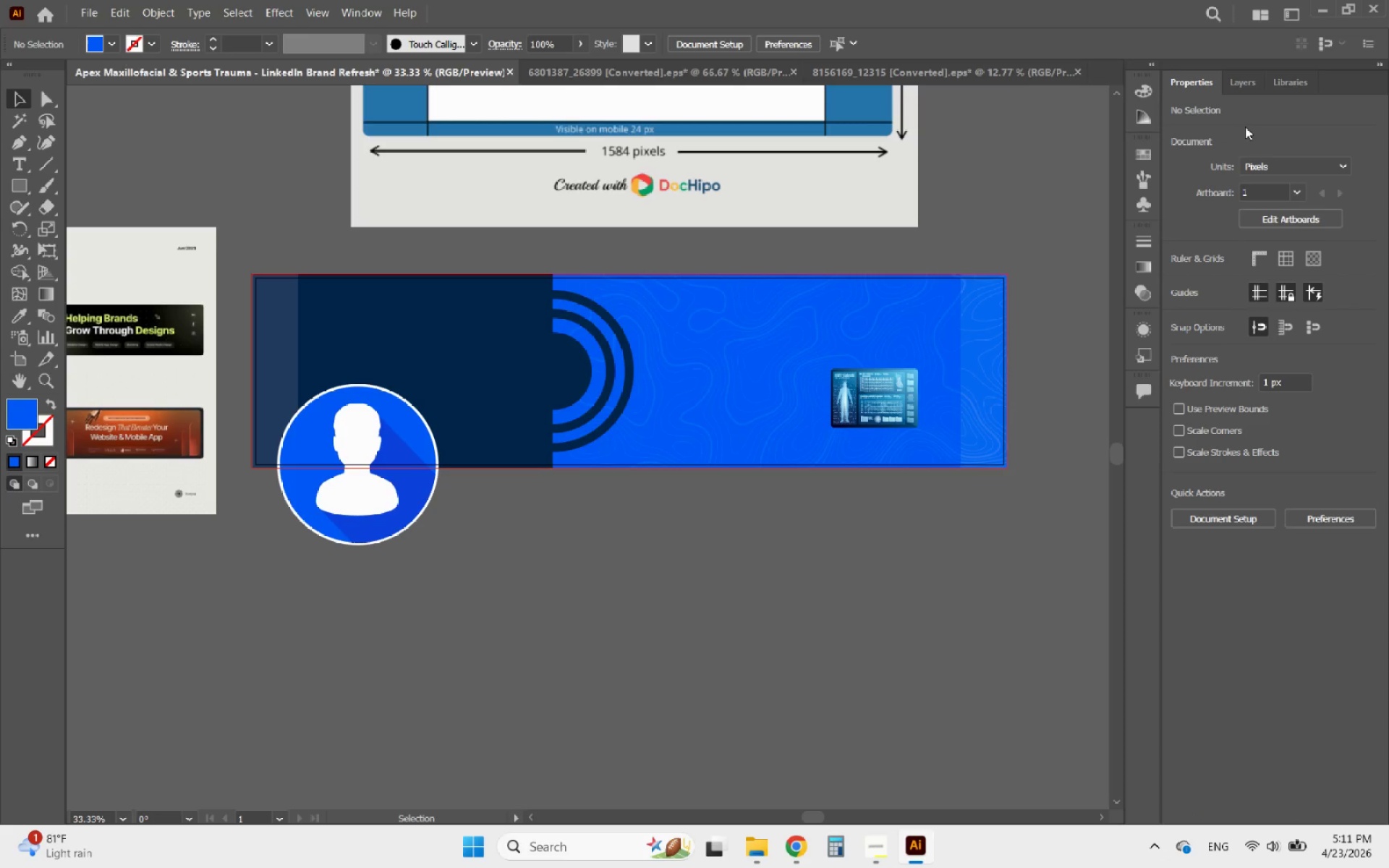 
left_click([1244, 88])
 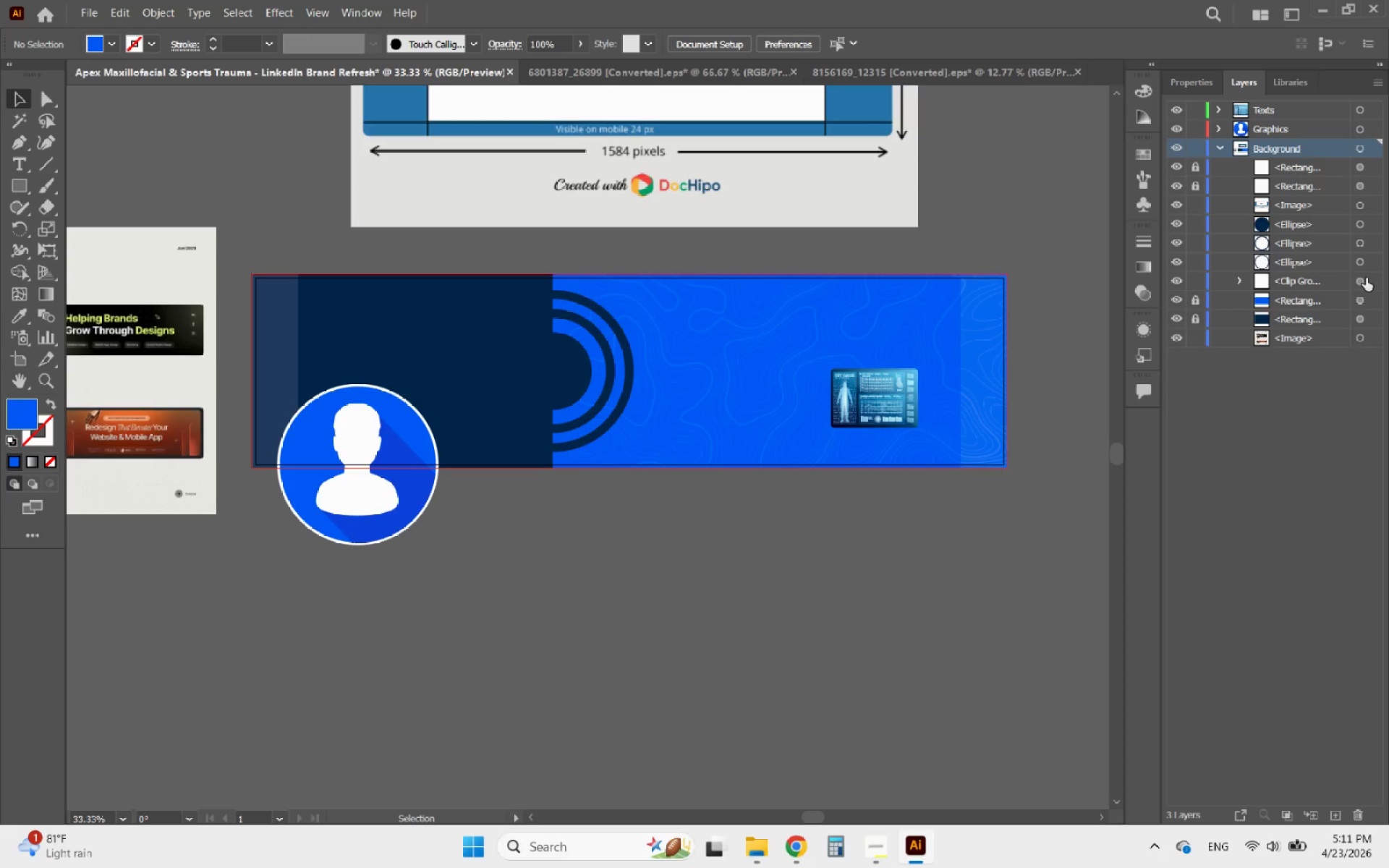 
left_click([1338, 281])
 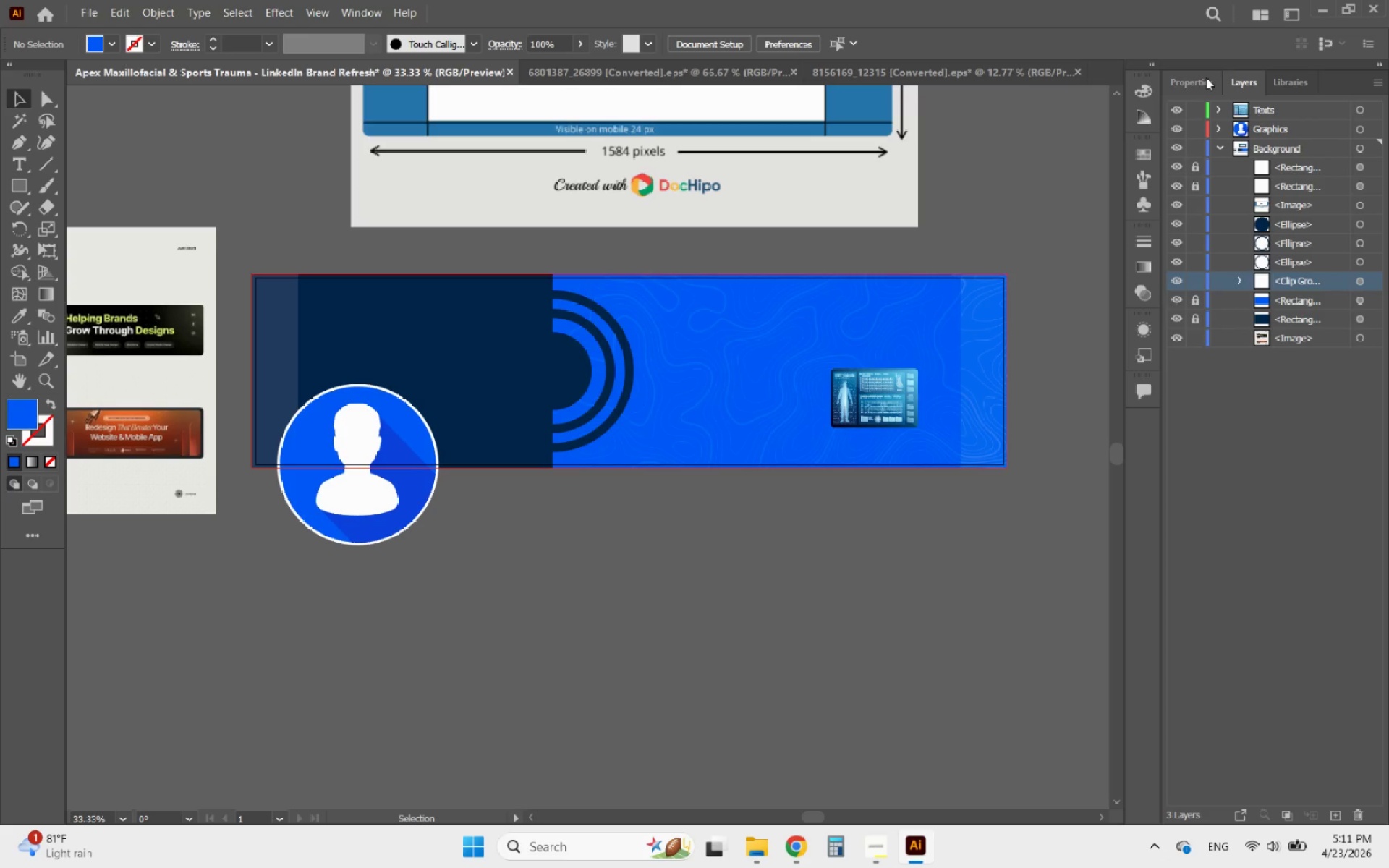 
left_click([1206, 77])
 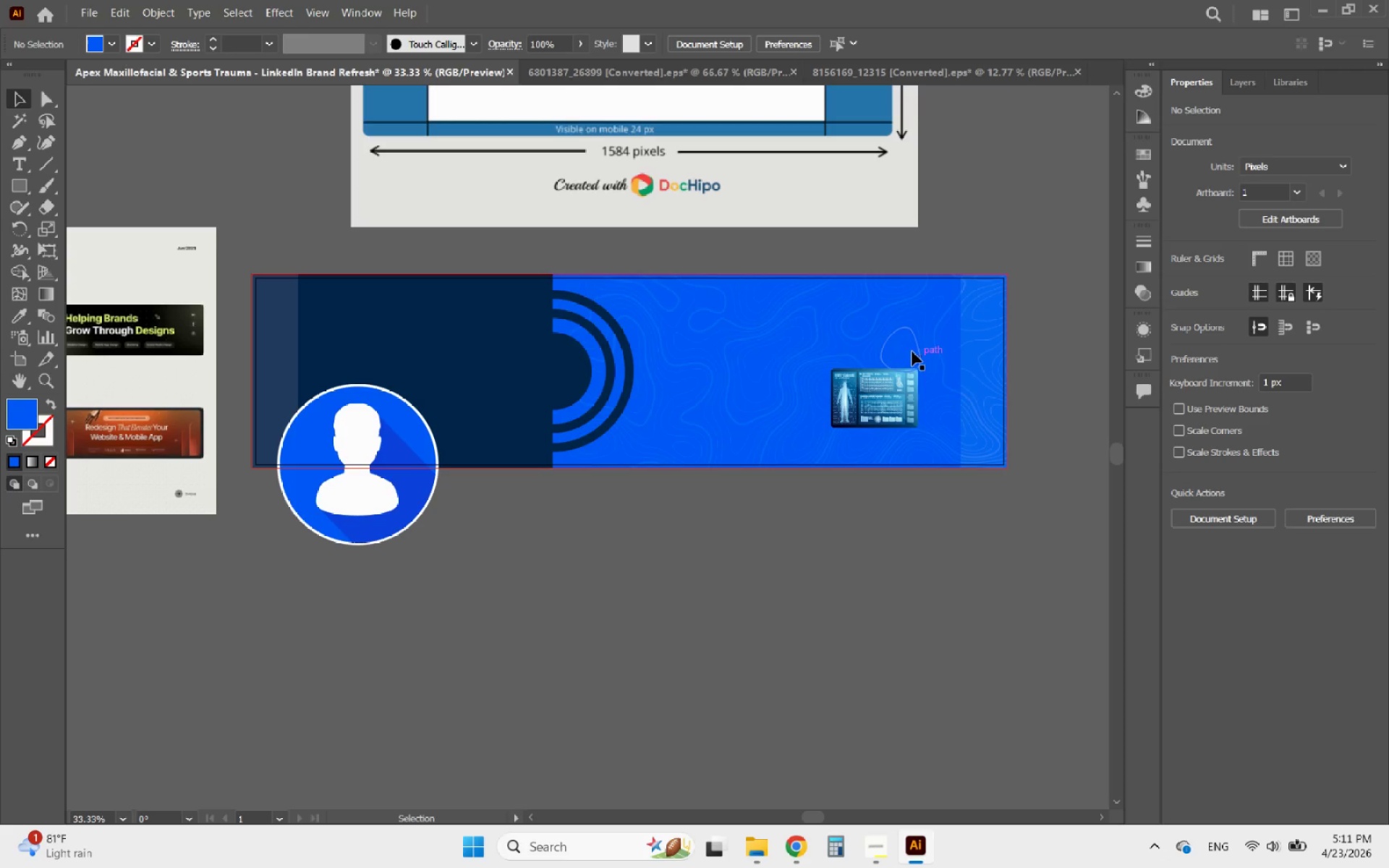 
left_click([882, 343])
 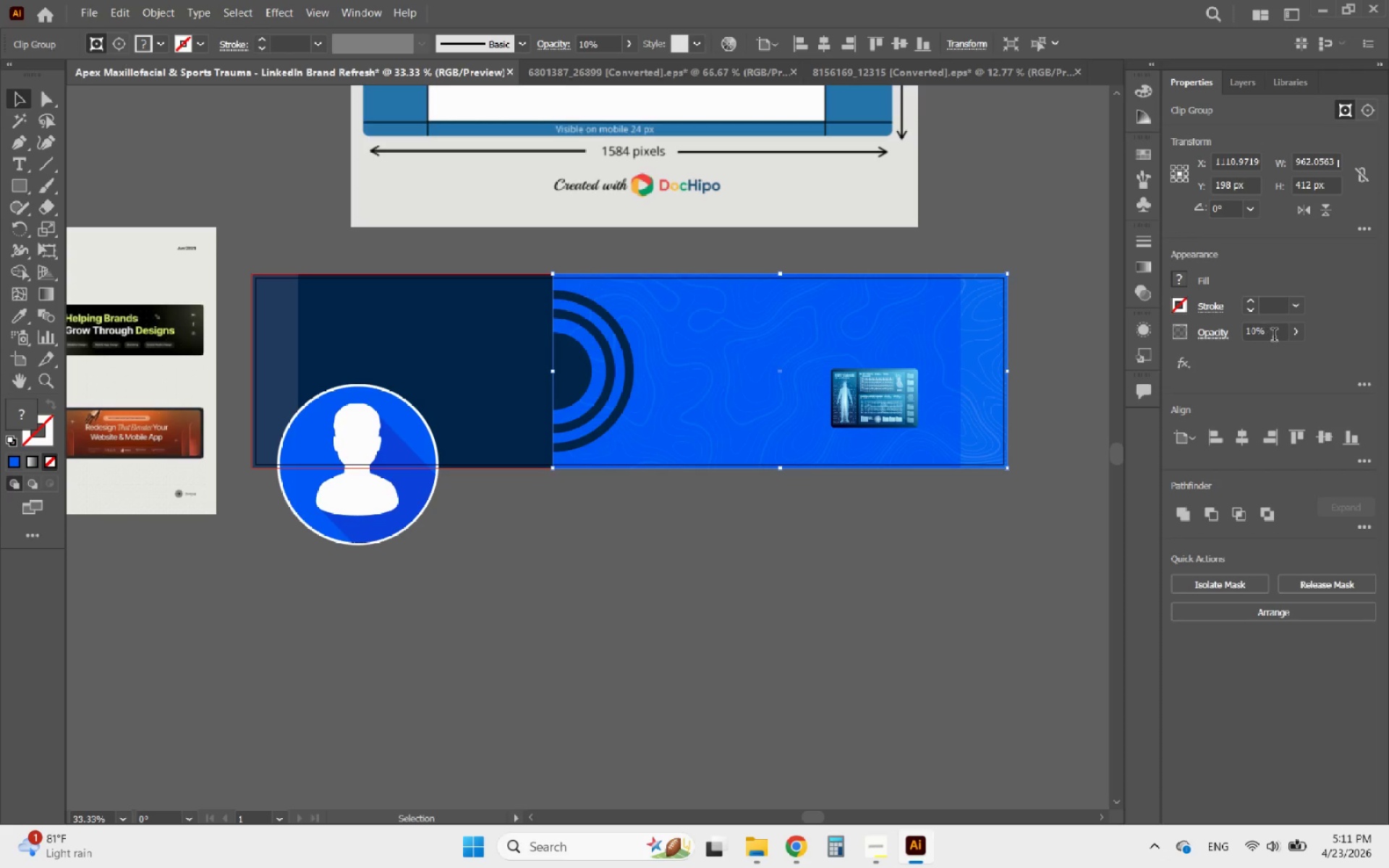 
left_click([1293, 336])
 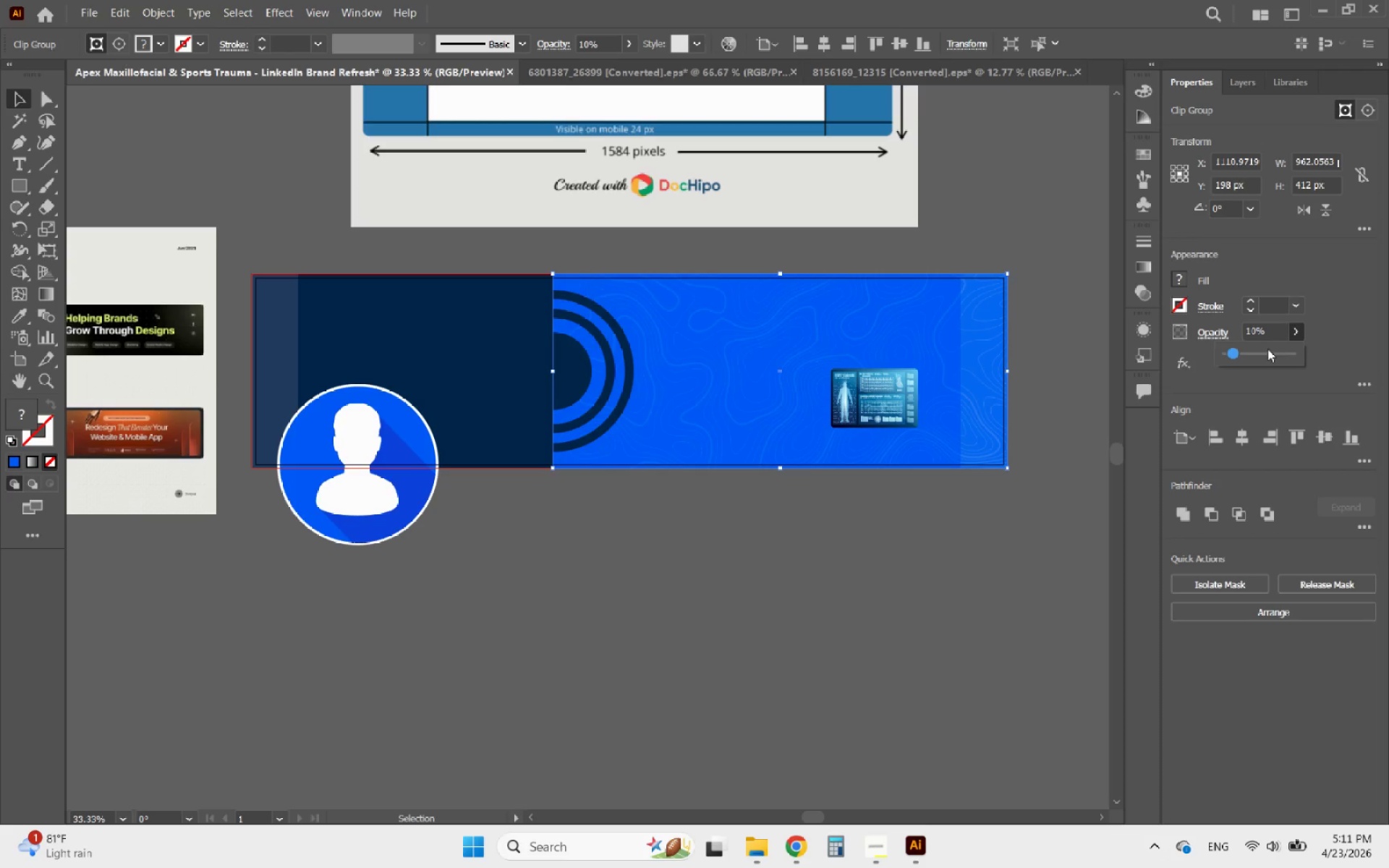 
left_click_drag(start_coordinate=[1263, 351], to_coordinate=[1337, 349])
 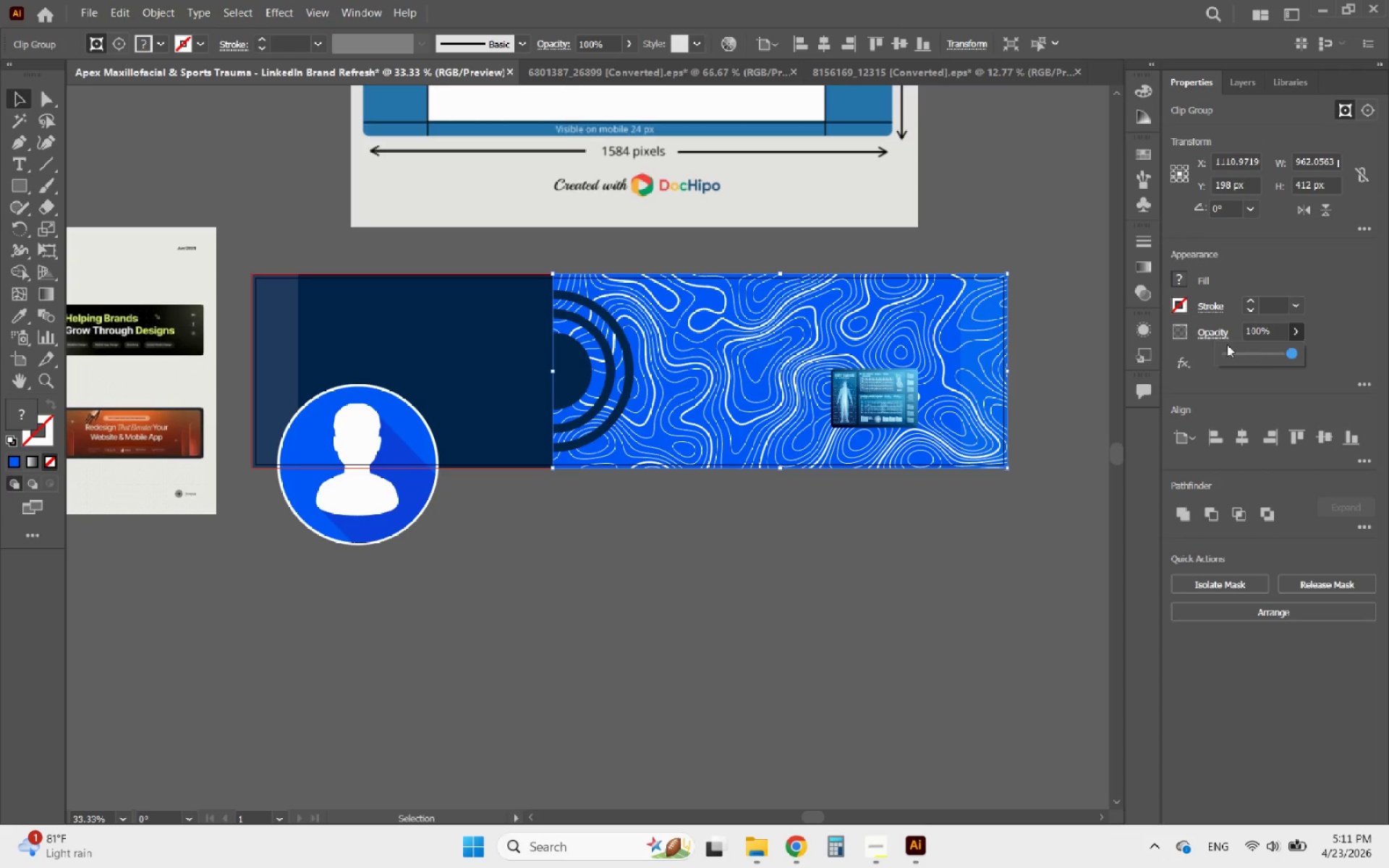 
left_click([1204, 330])
 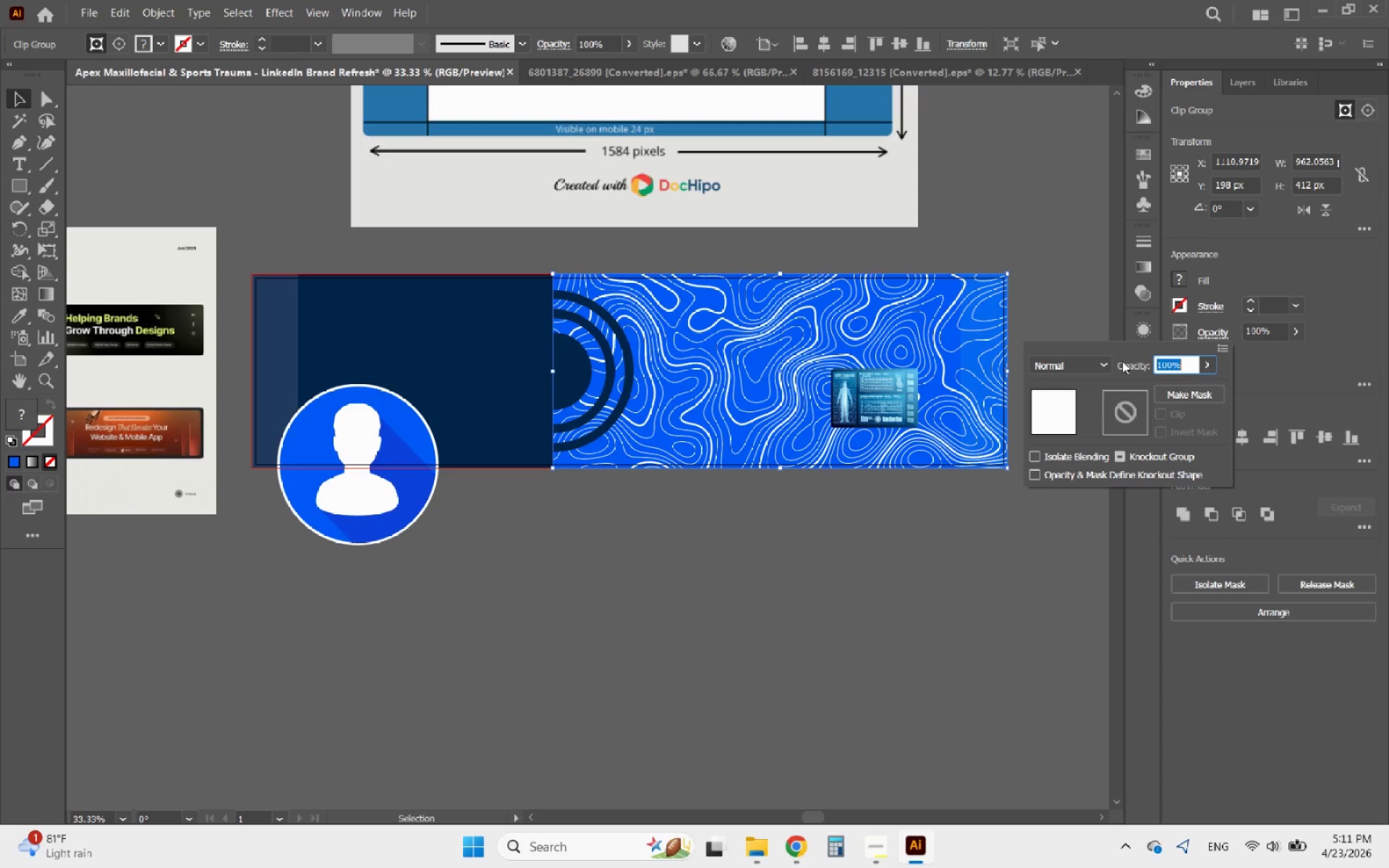 
left_click([1095, 367])
 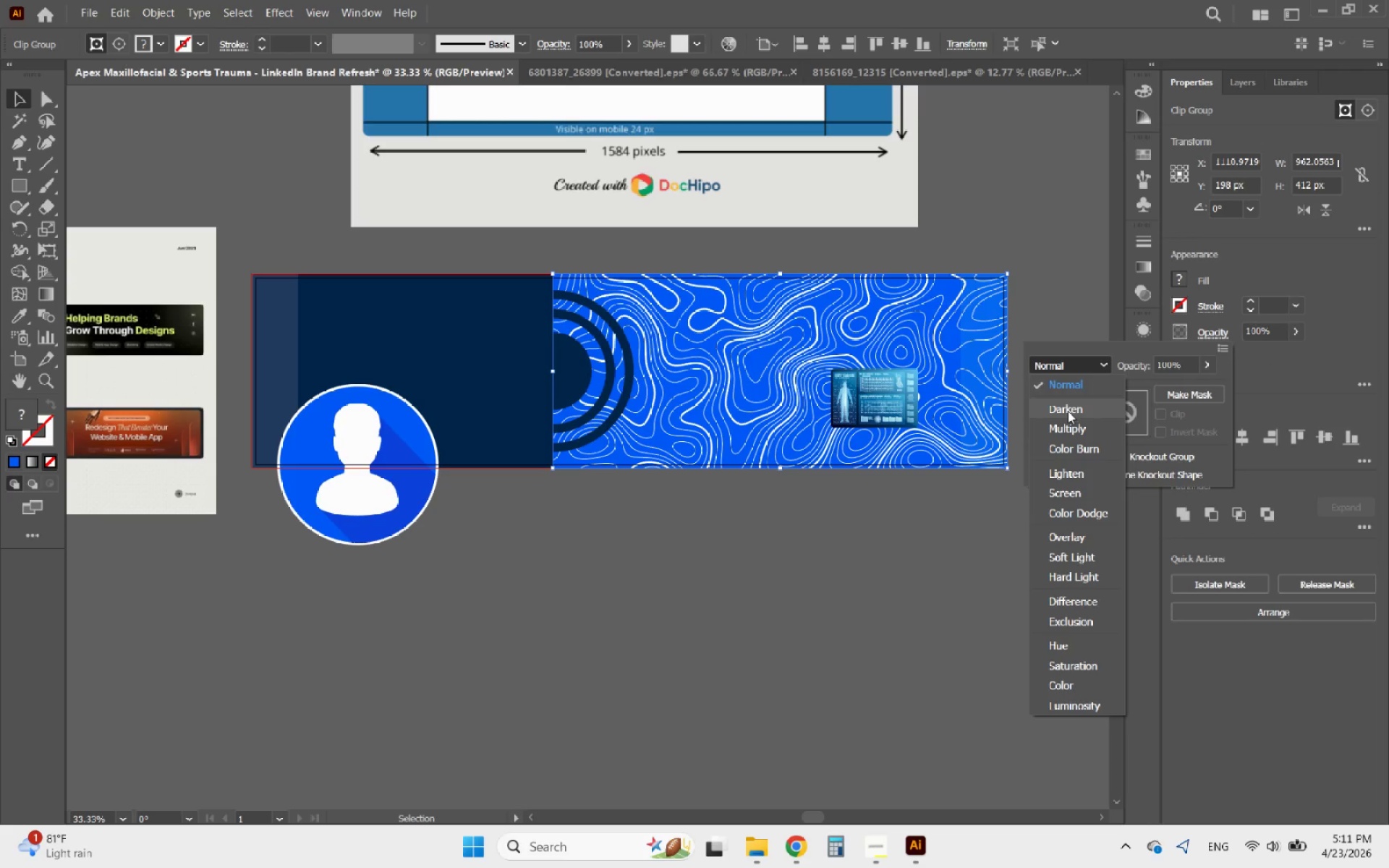 
left_click([1068, 414])
 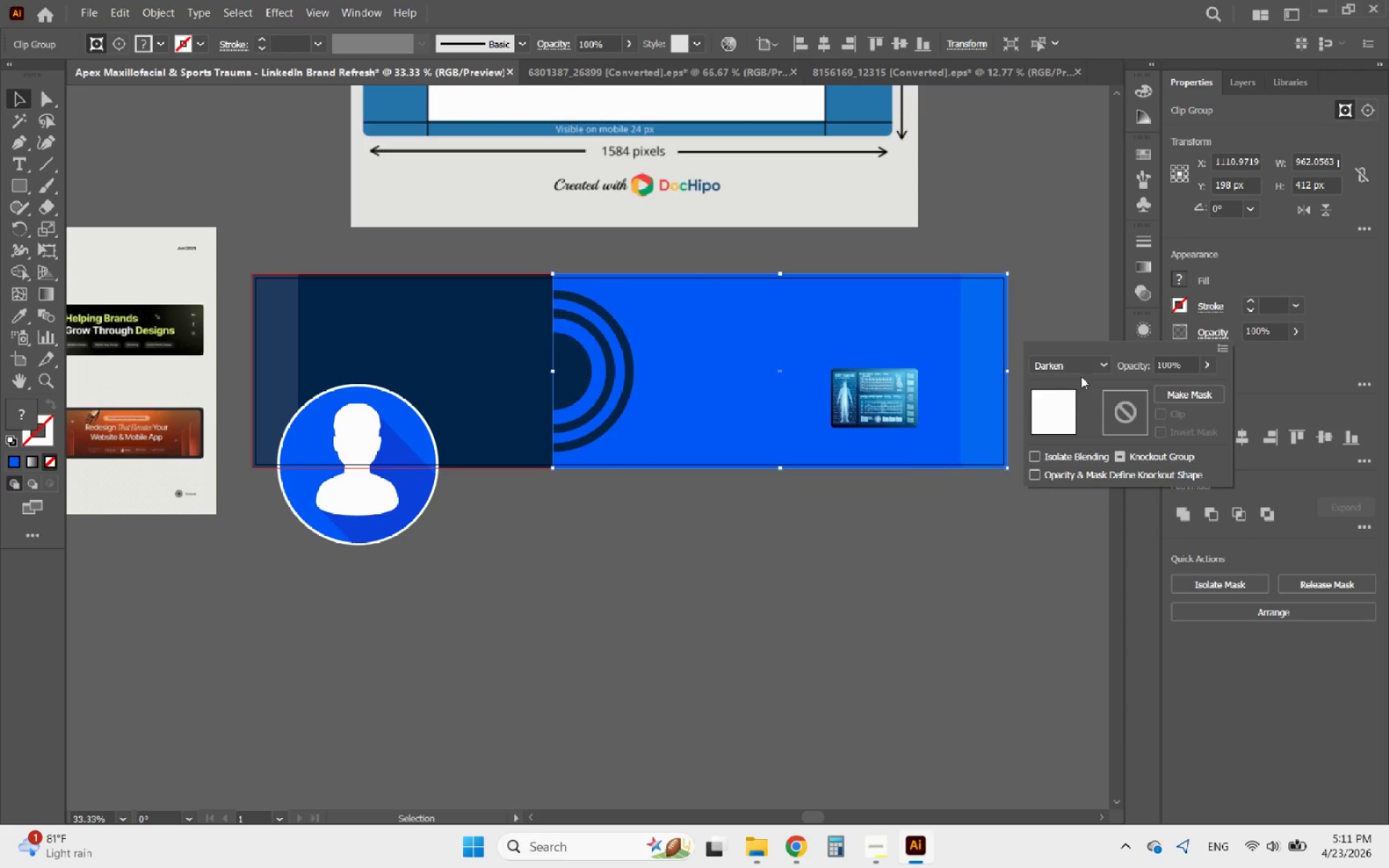 
left_click([1087, 365])
 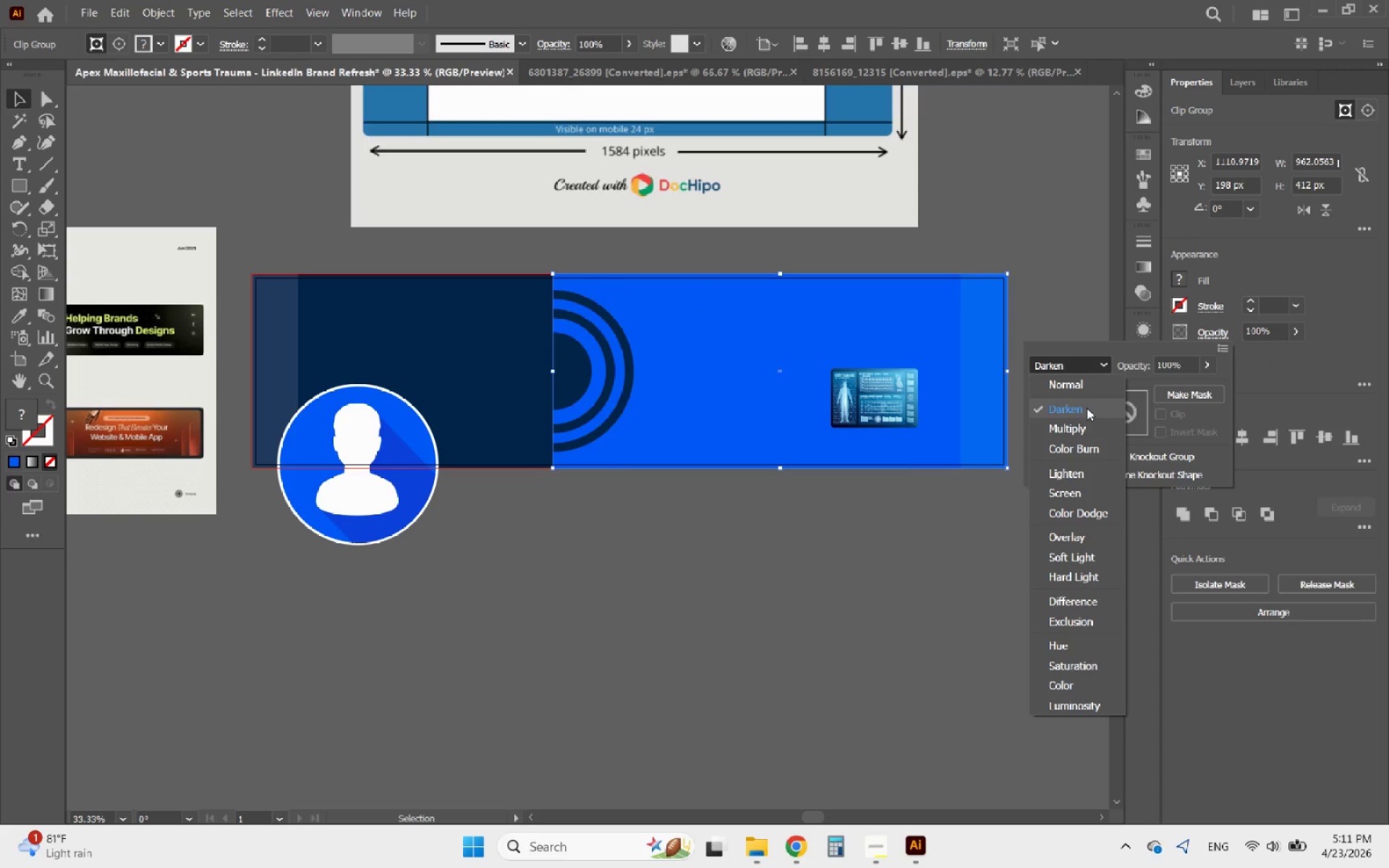 
left_click([1079, 422])
 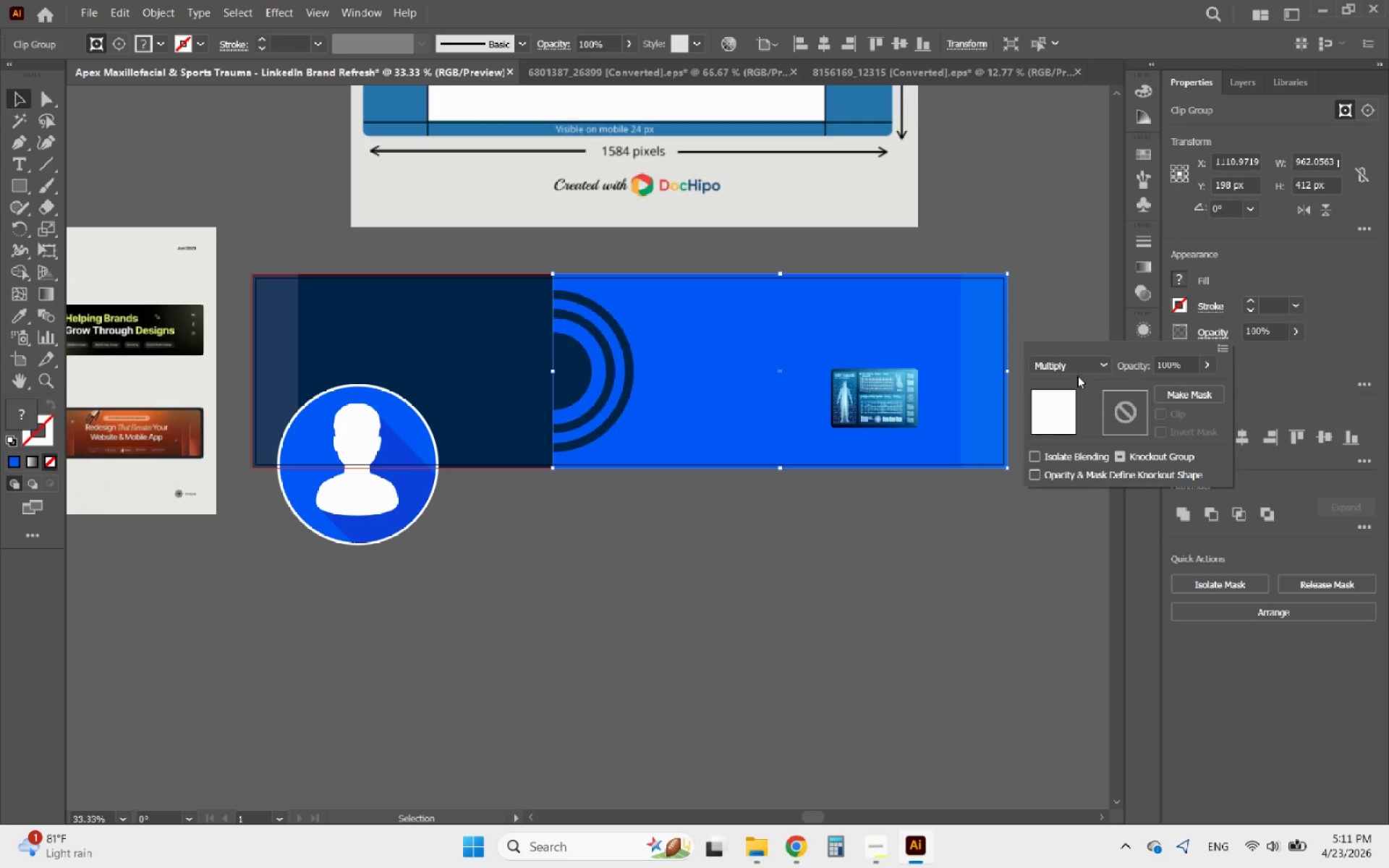 
left_click([1072, 365])
 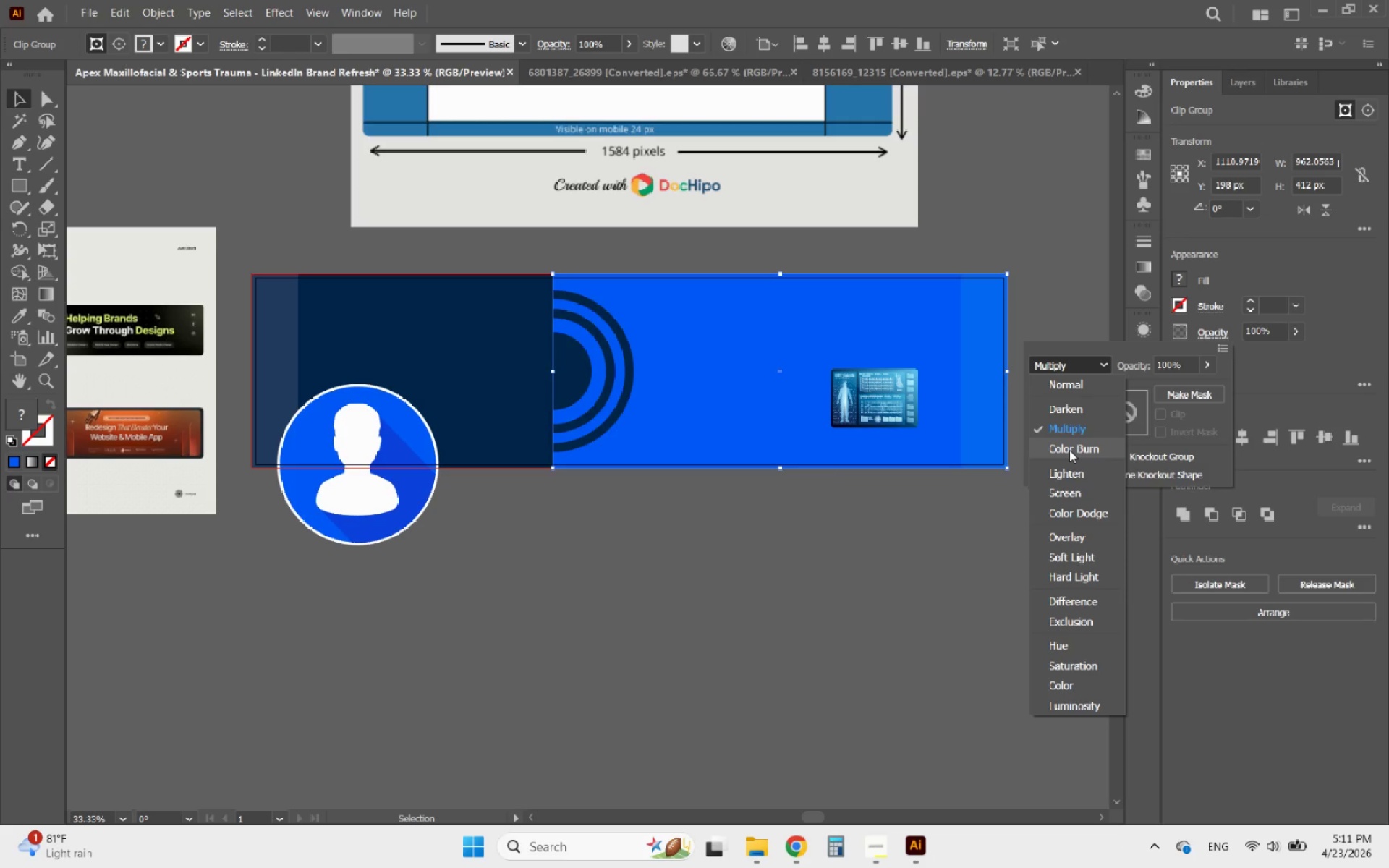 
left_click([1069, 450])
 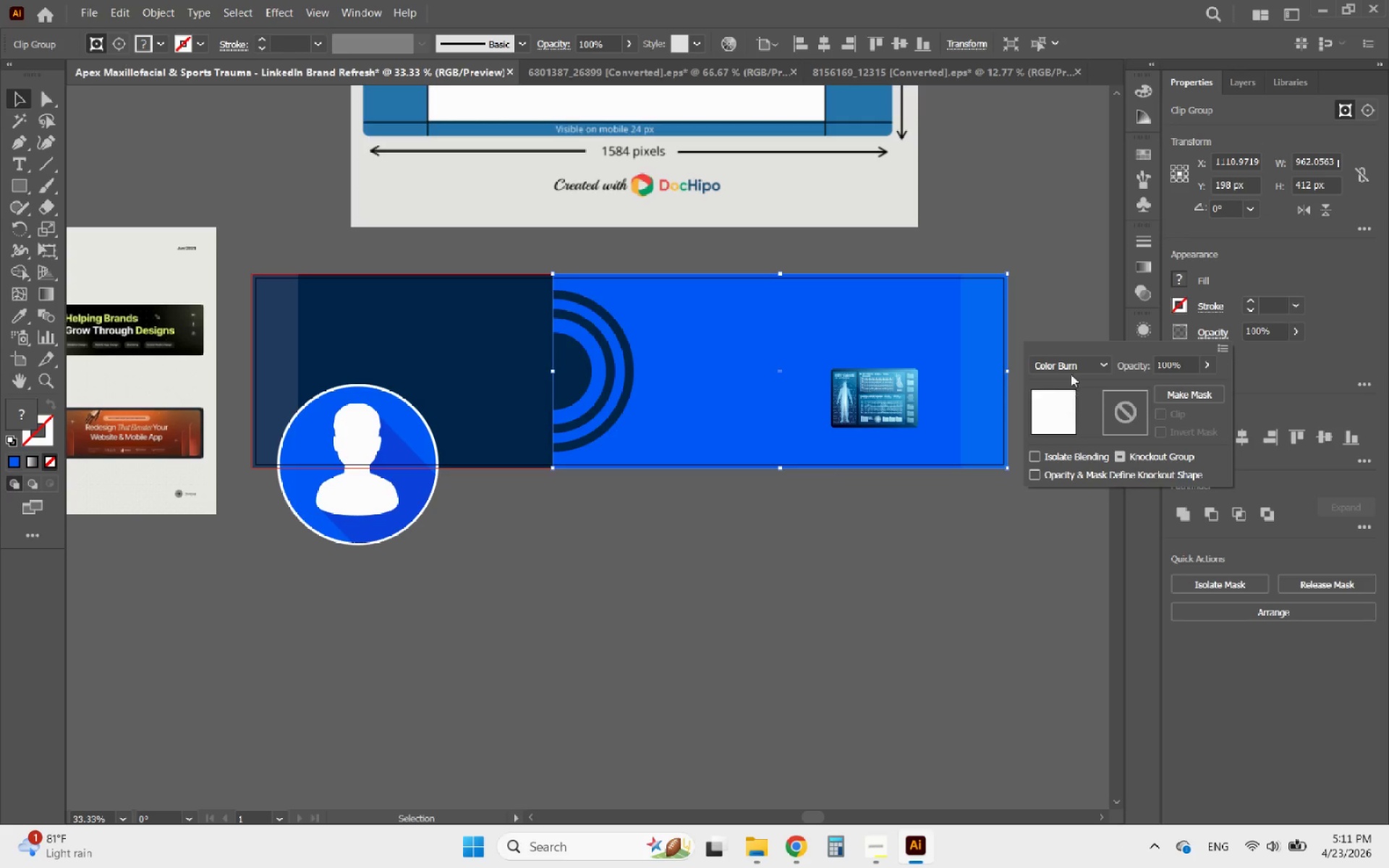 
left_click([1069, 365])
 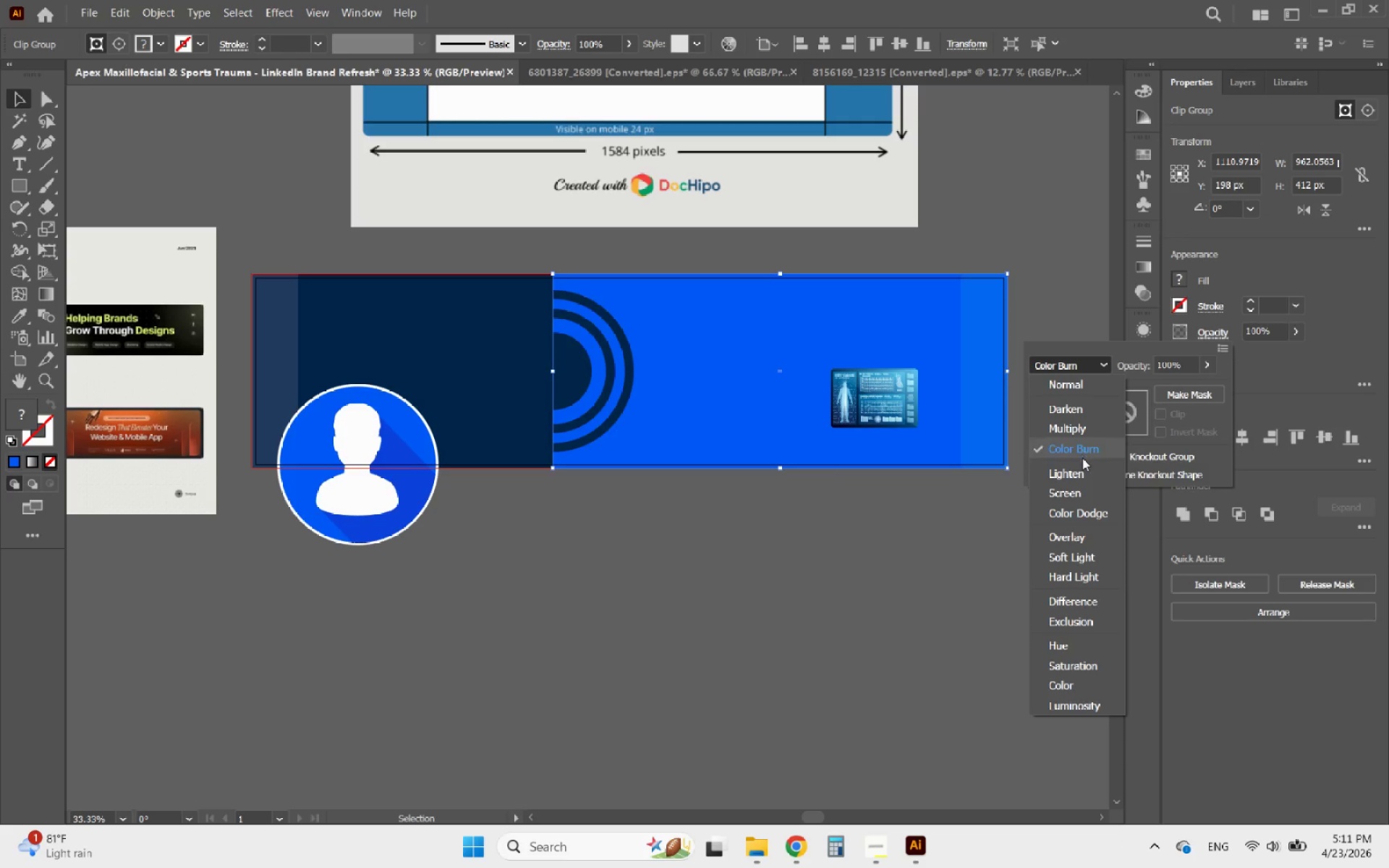 
left_click([1079, 475])
 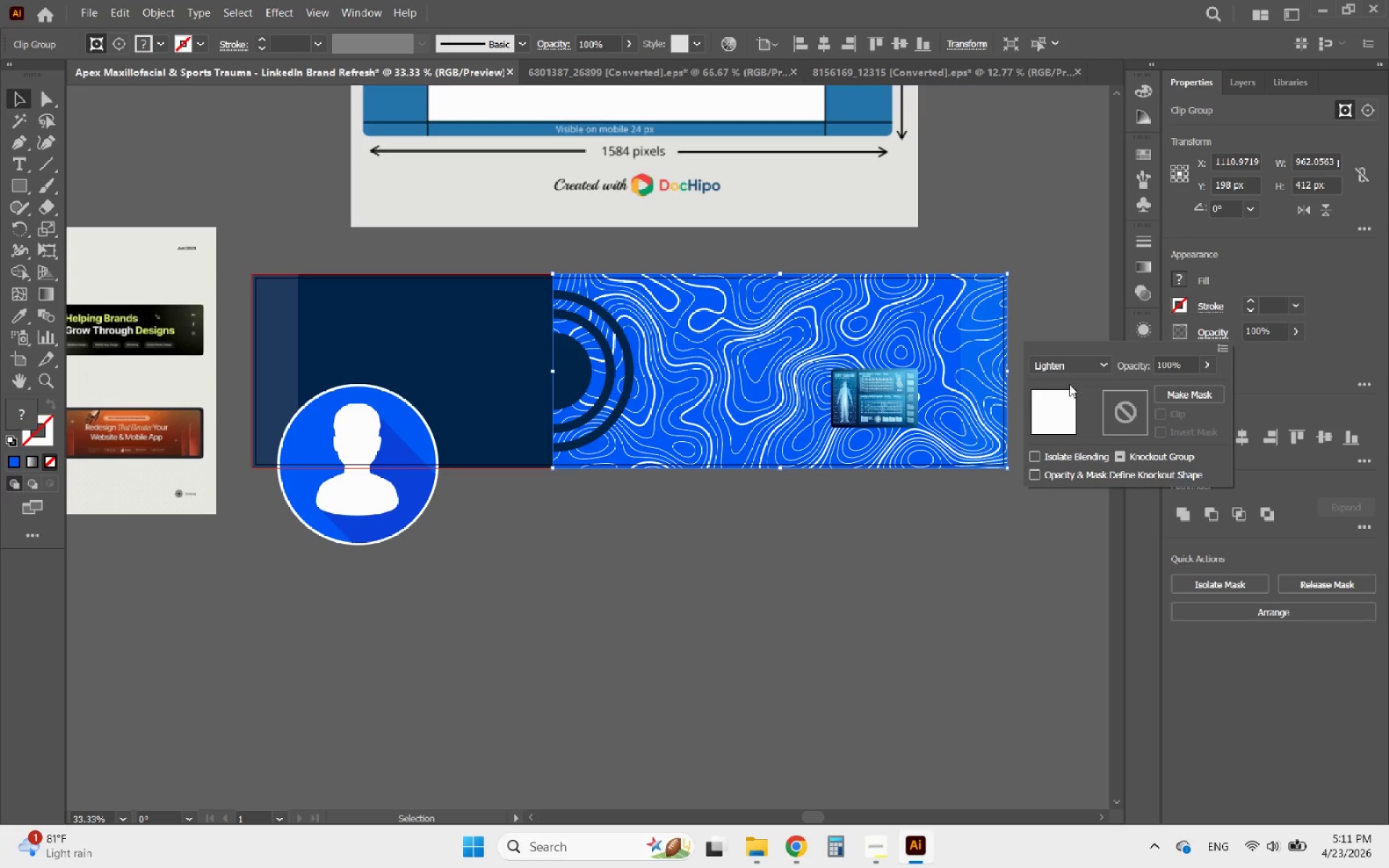 
left_click([1069, 367])
 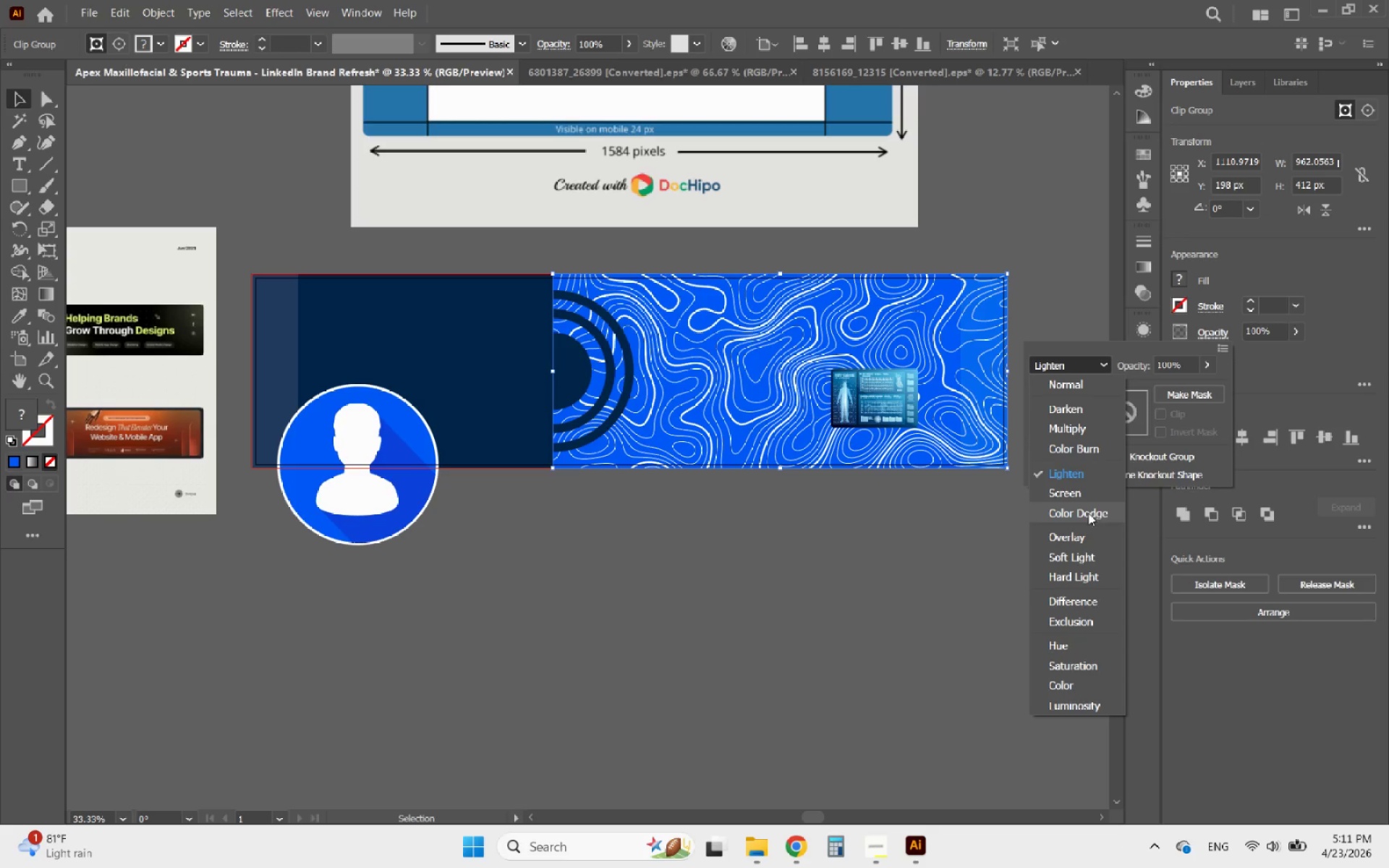 
left_click([1071, 493])
 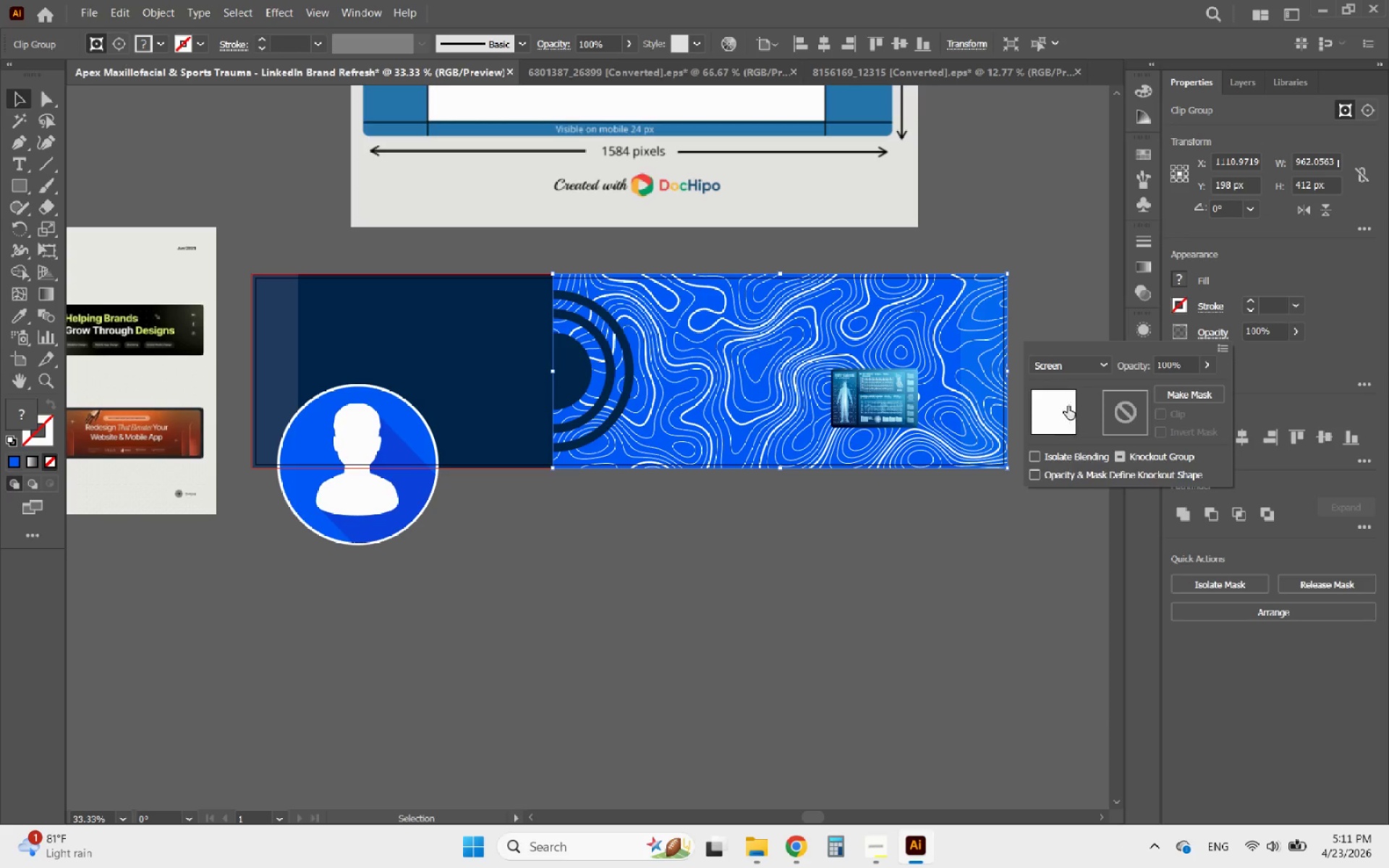 
left_click([1066, 373])
 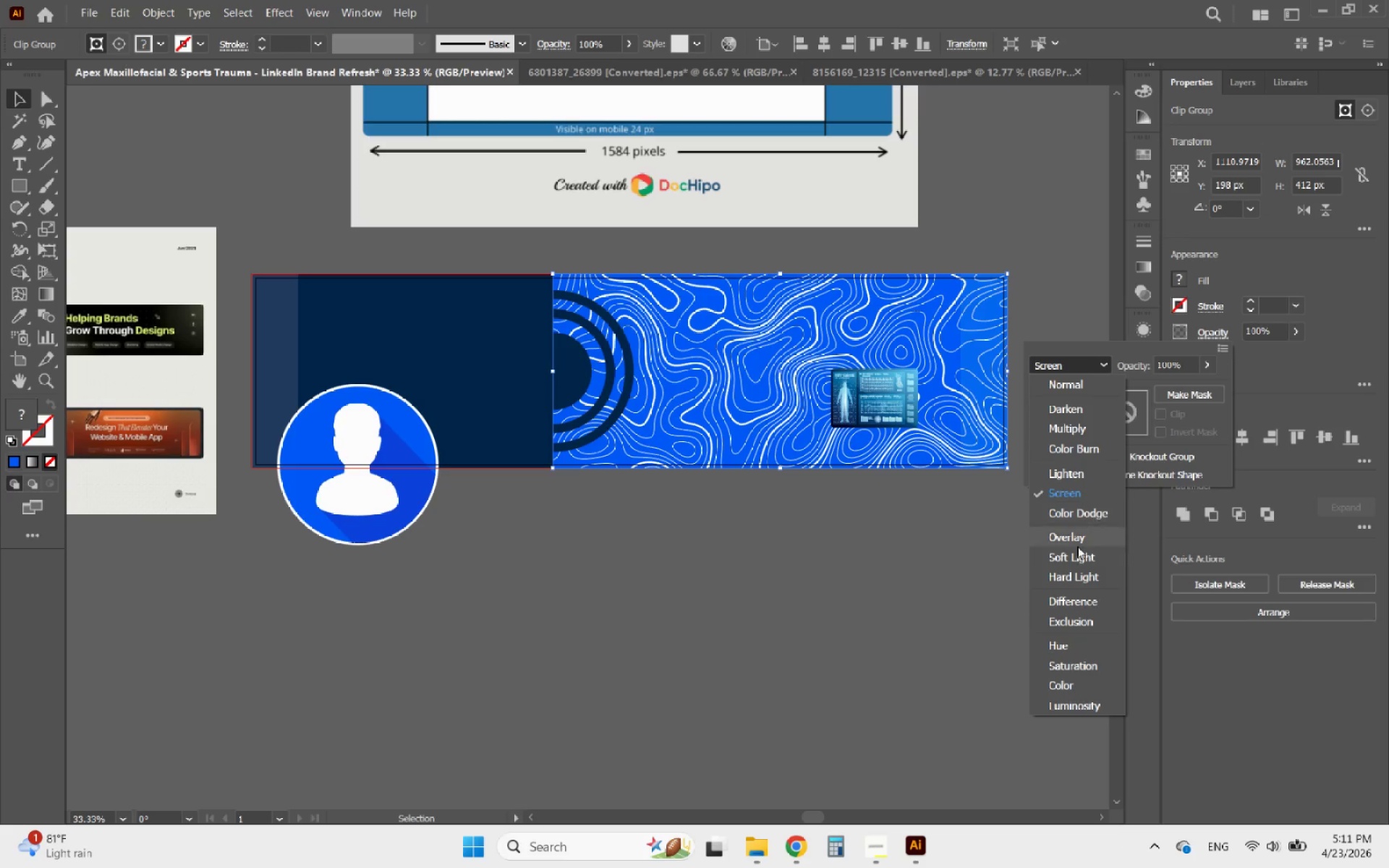 
left_click([1077, 547])
 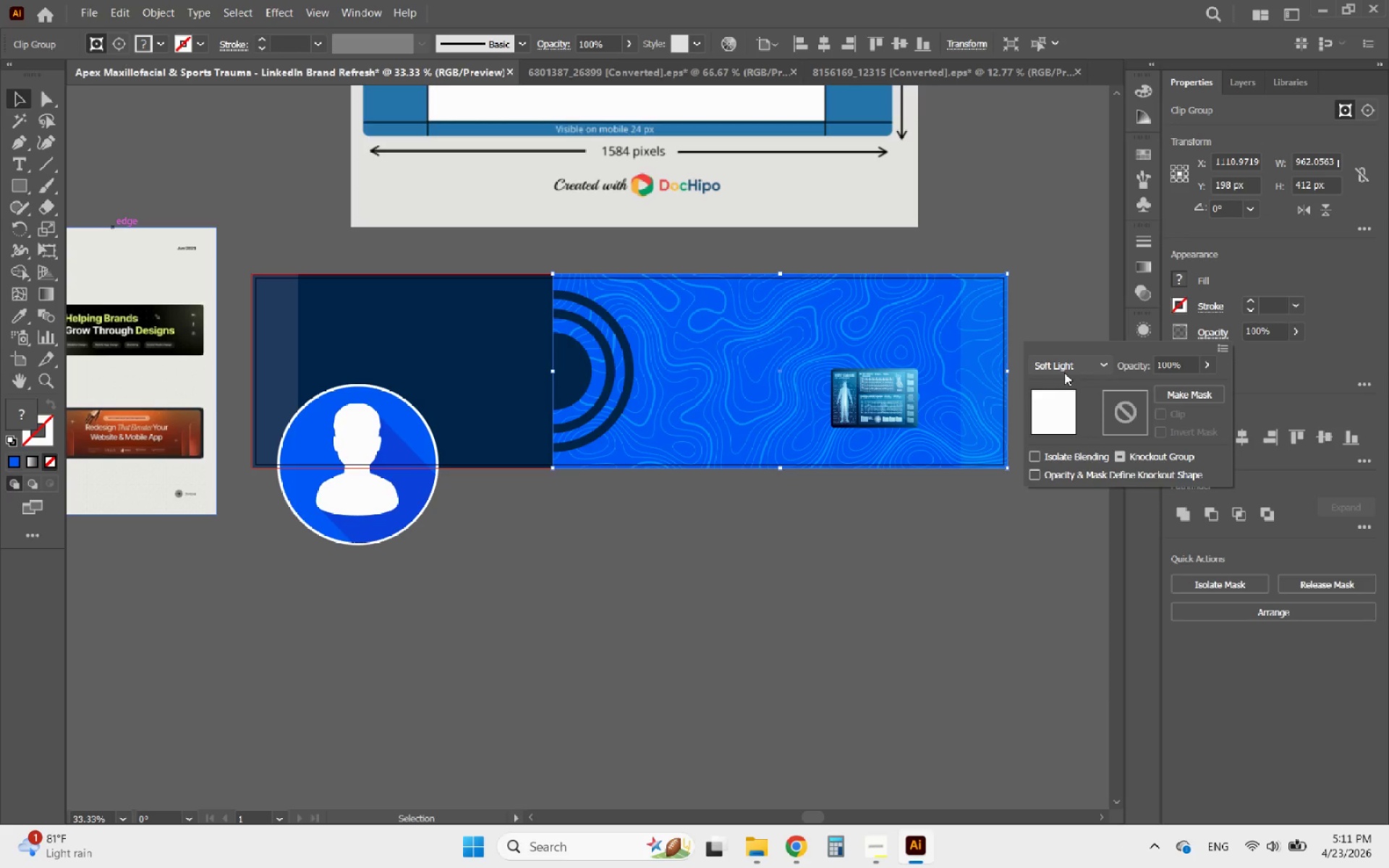 
left_click([1063, 365])
 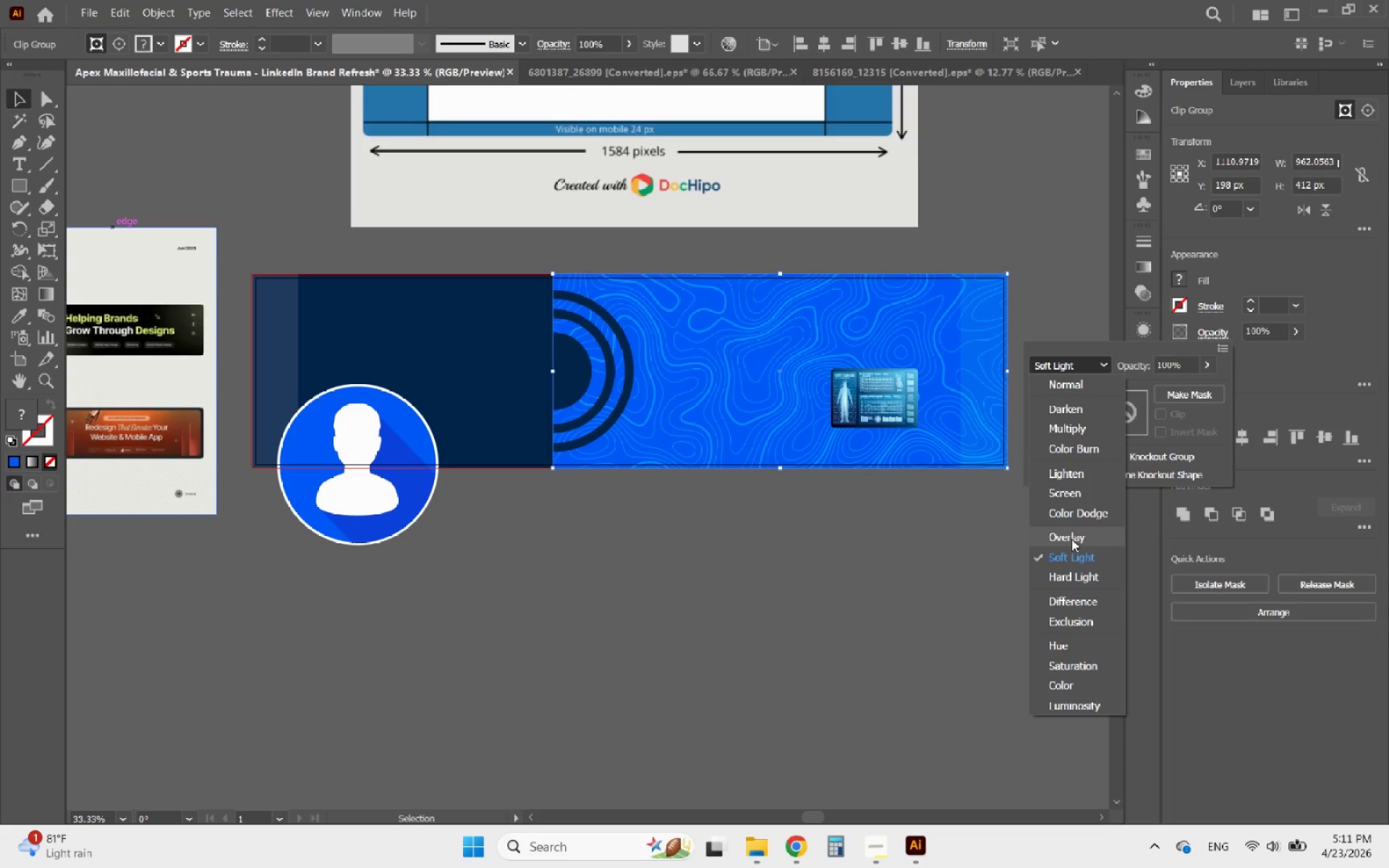 
left_click([1071, 544])
 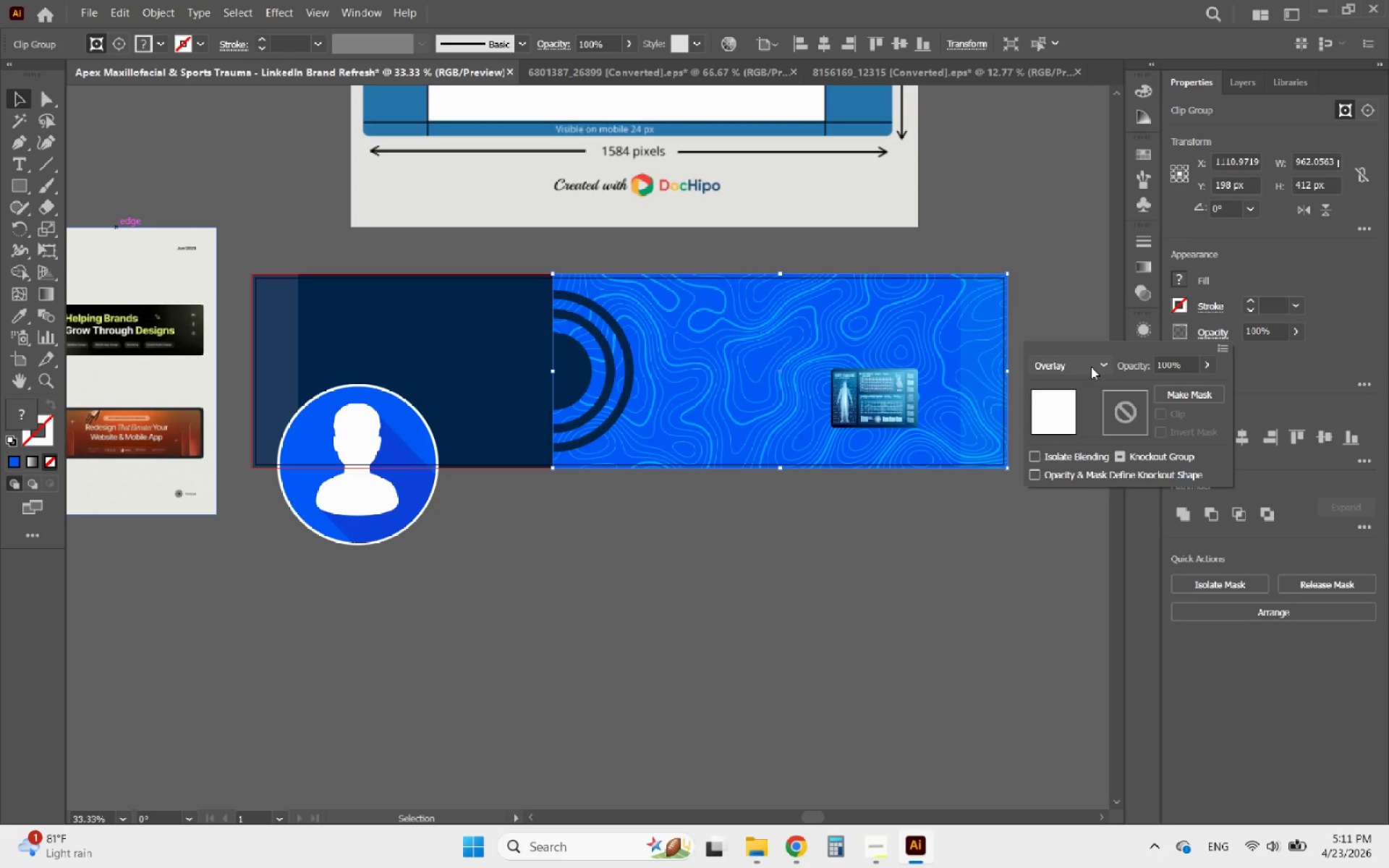 
left_click([1089, 365])
 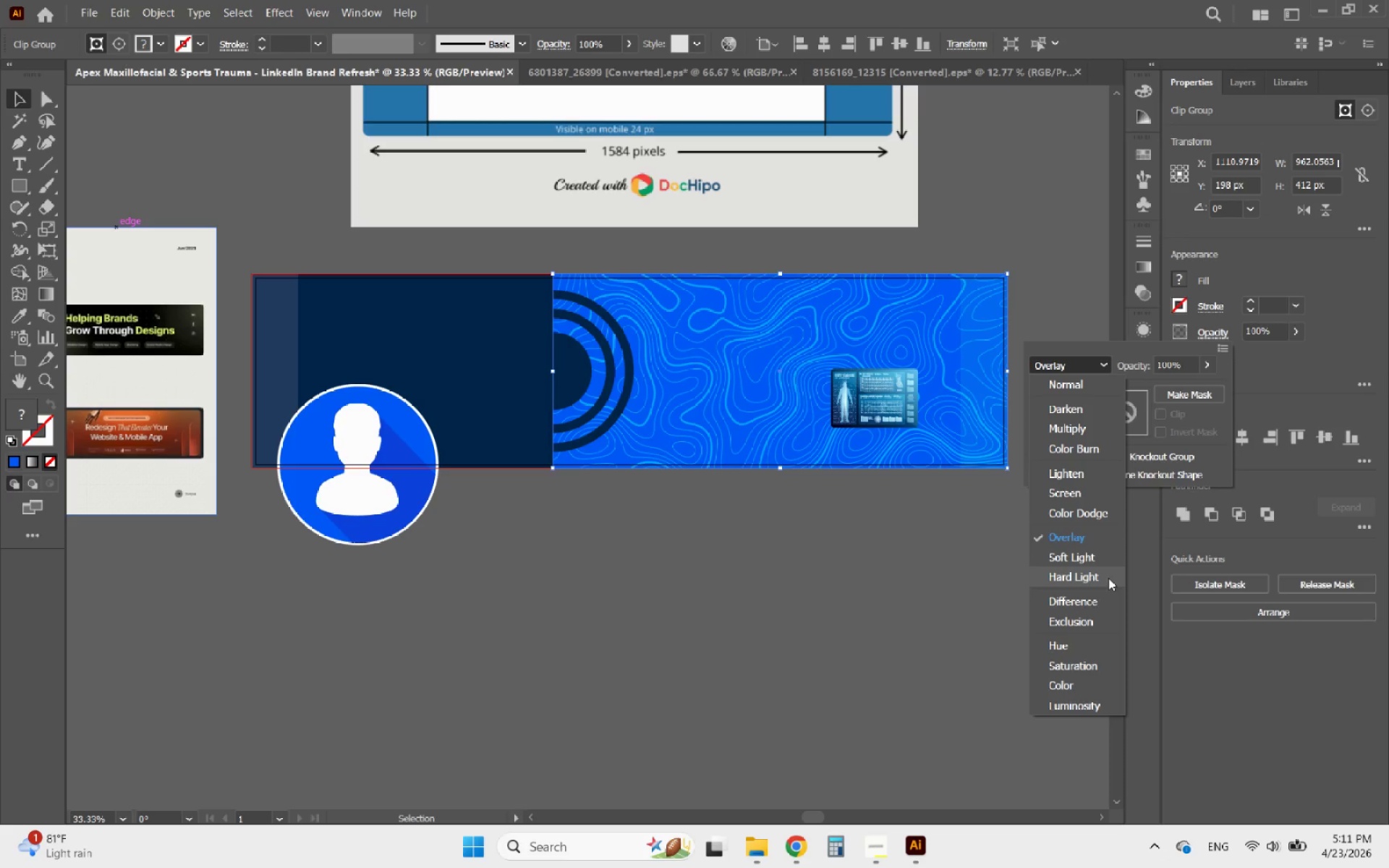 
left_click([1095, 579])
 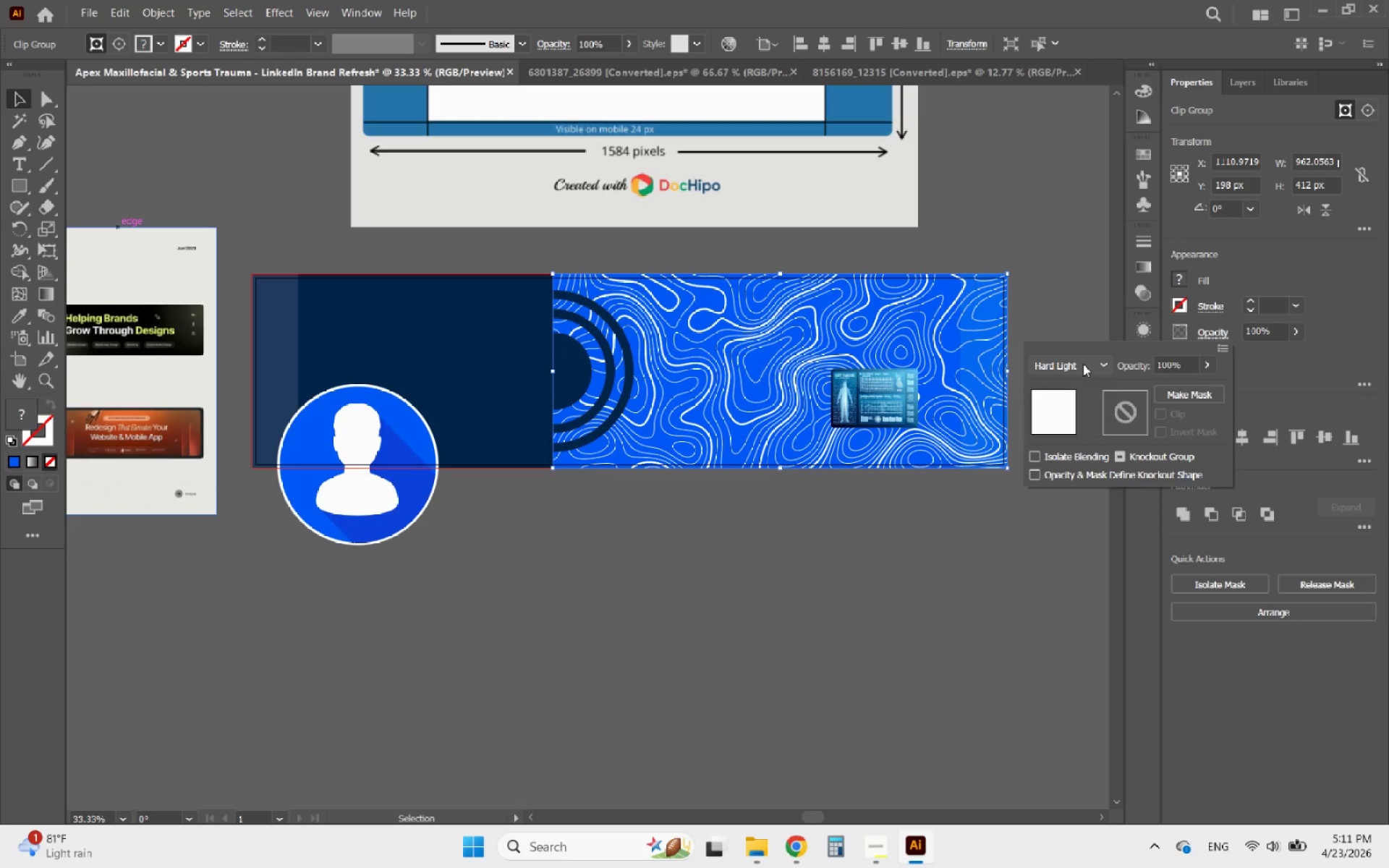 
left_click([1083, 364])
 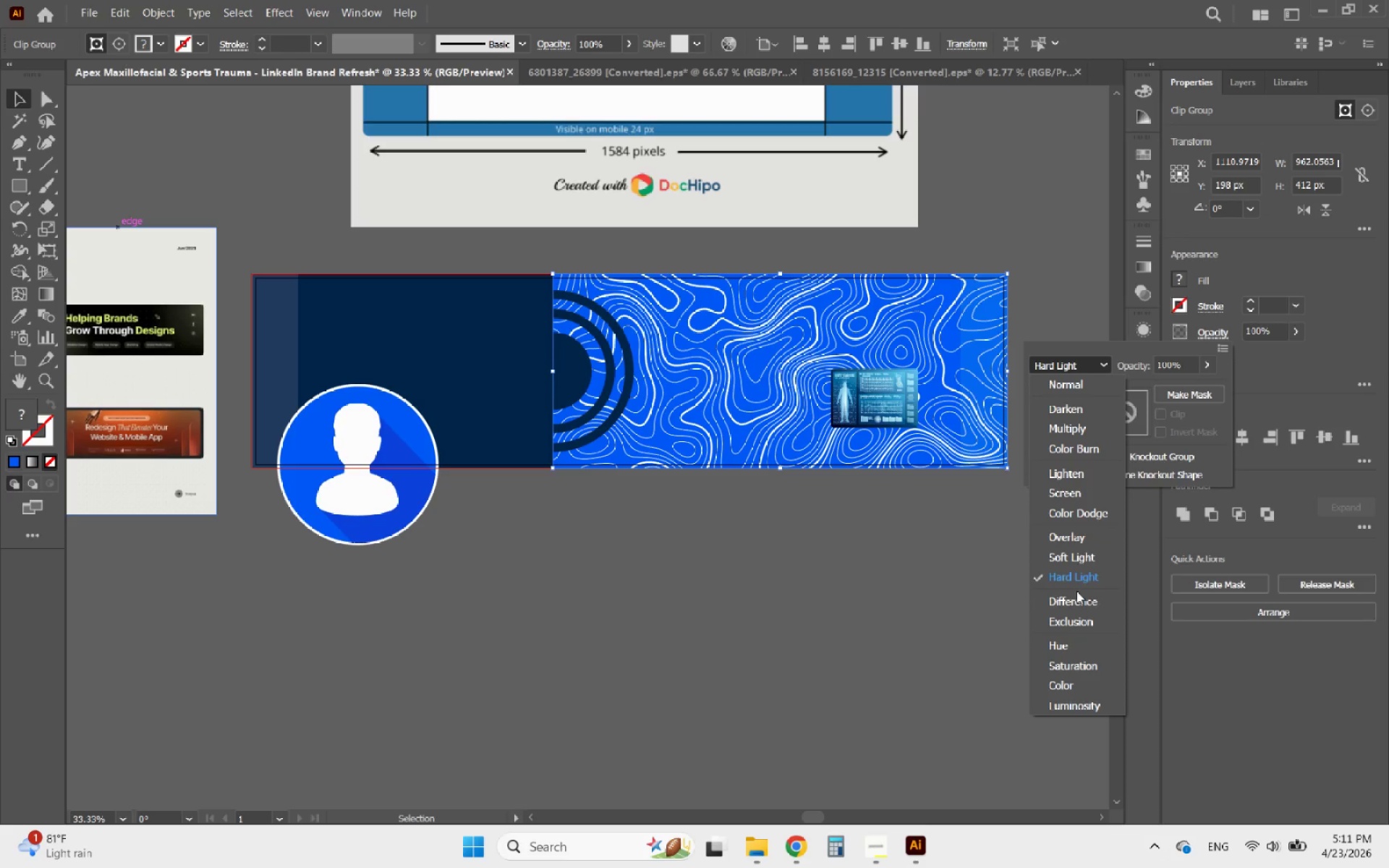 
left_click([1076, 596])
 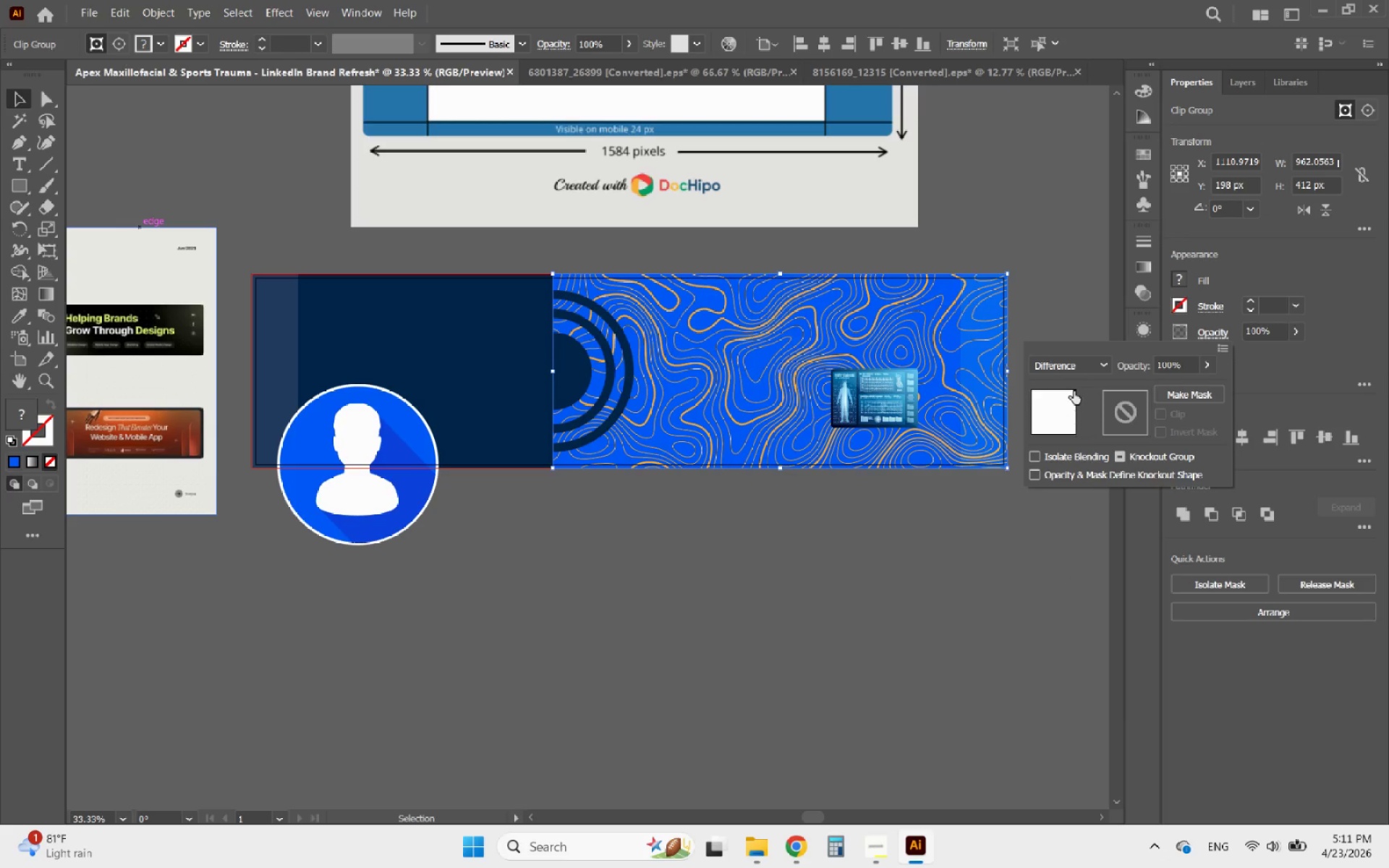 
left_click([1072, 359])
 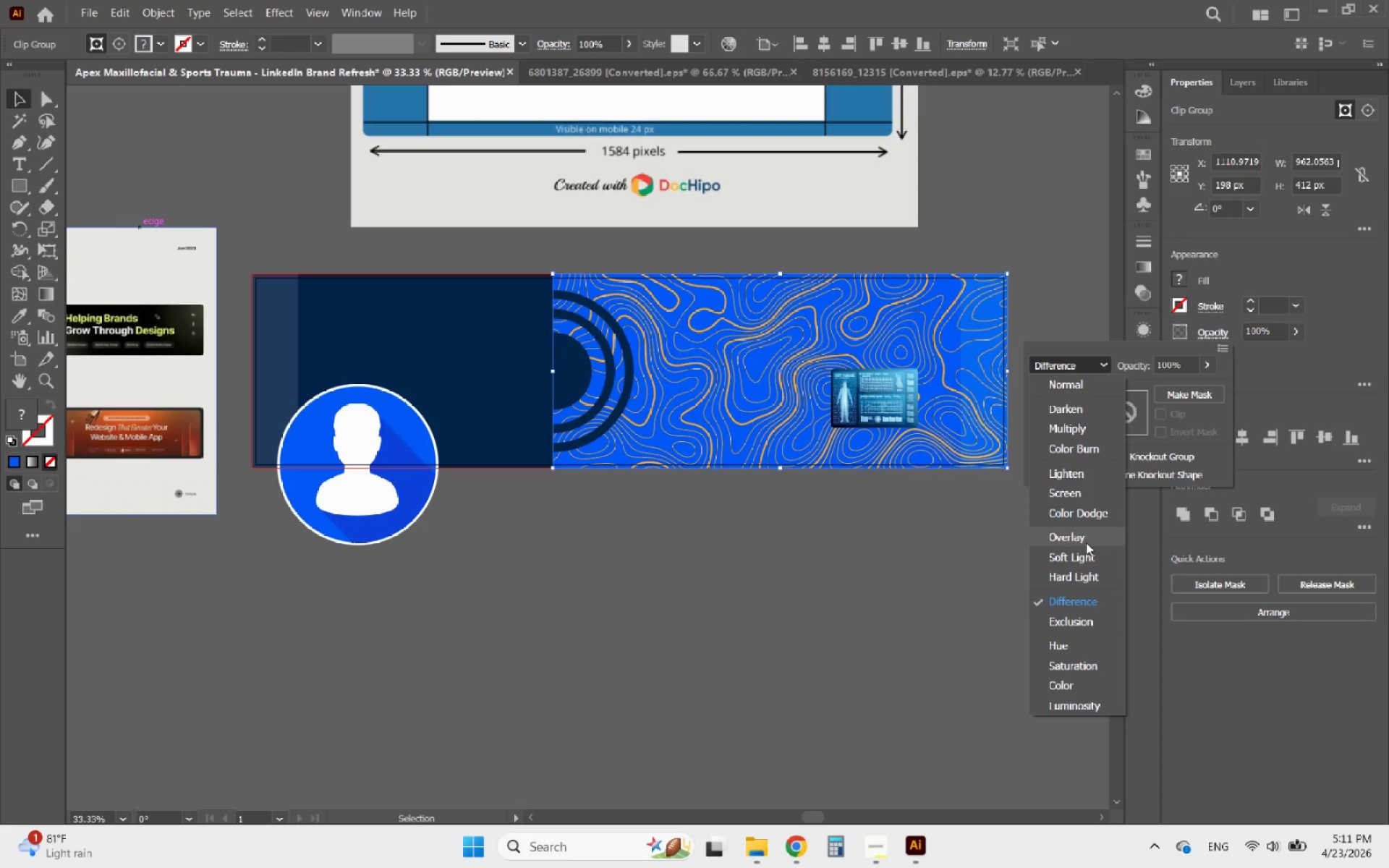 
left_click([1086, 542])
 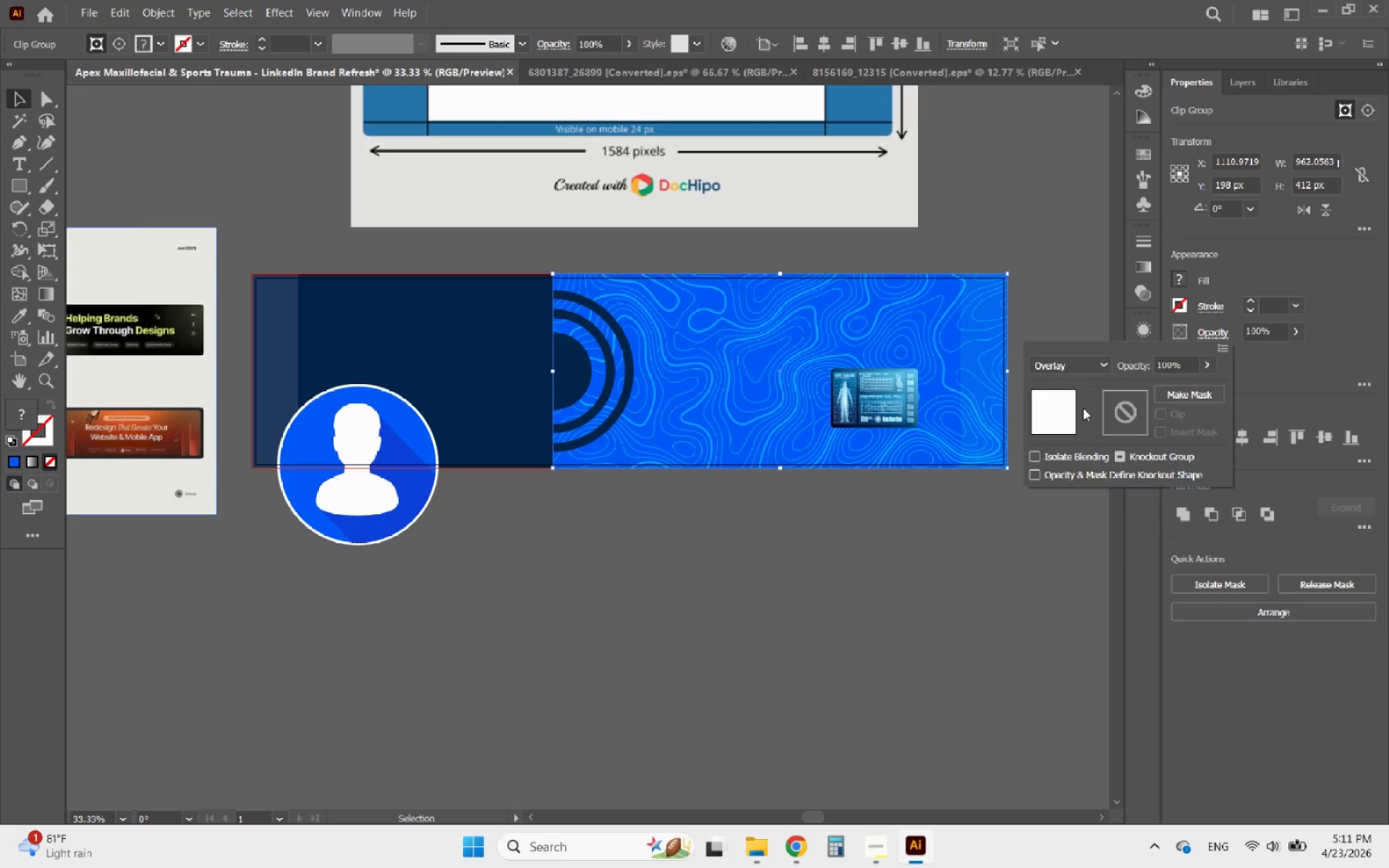 
left_click([1076, 365])
 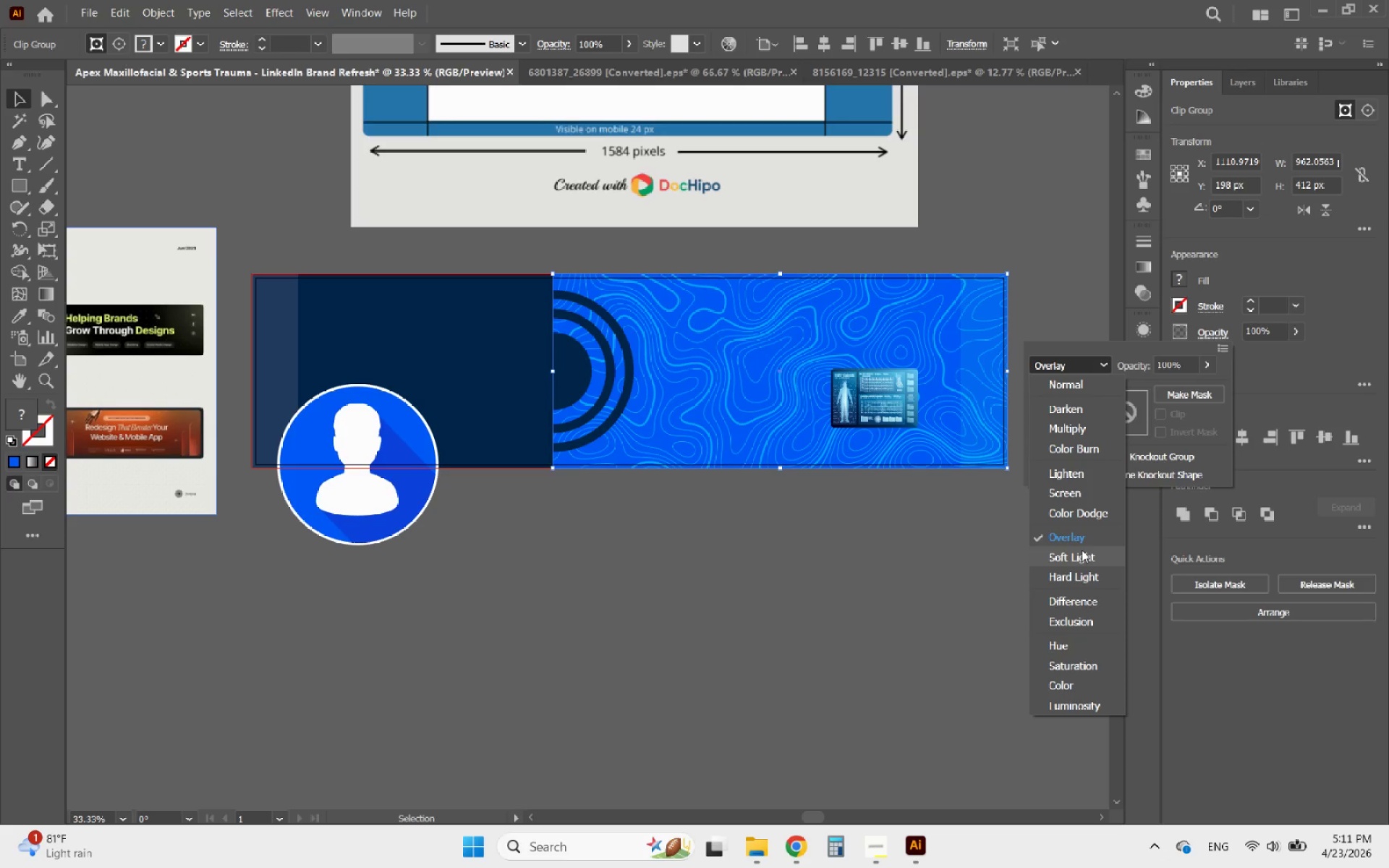 
left_click([1076, 556])
 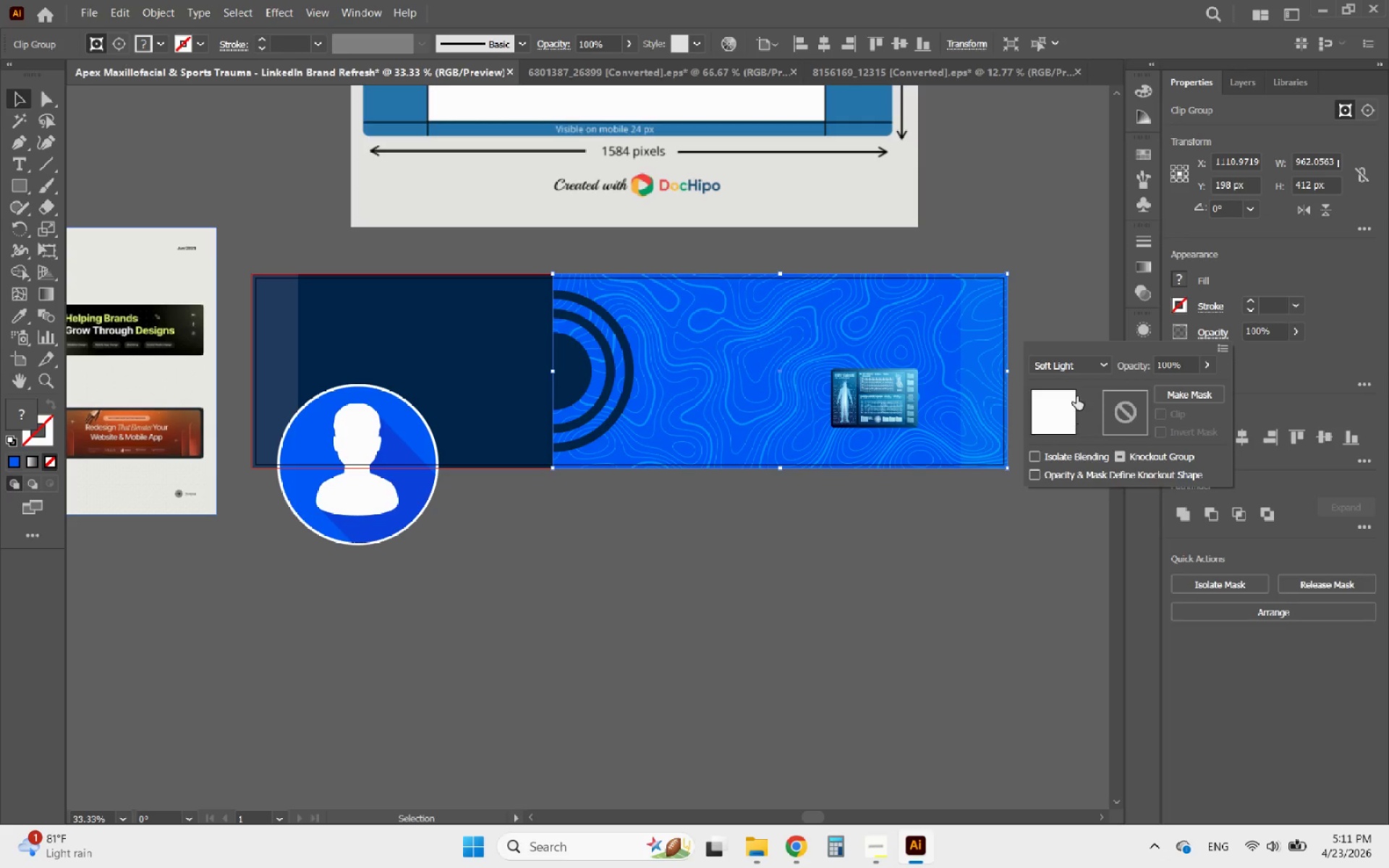 
left_click([1076, 361])
 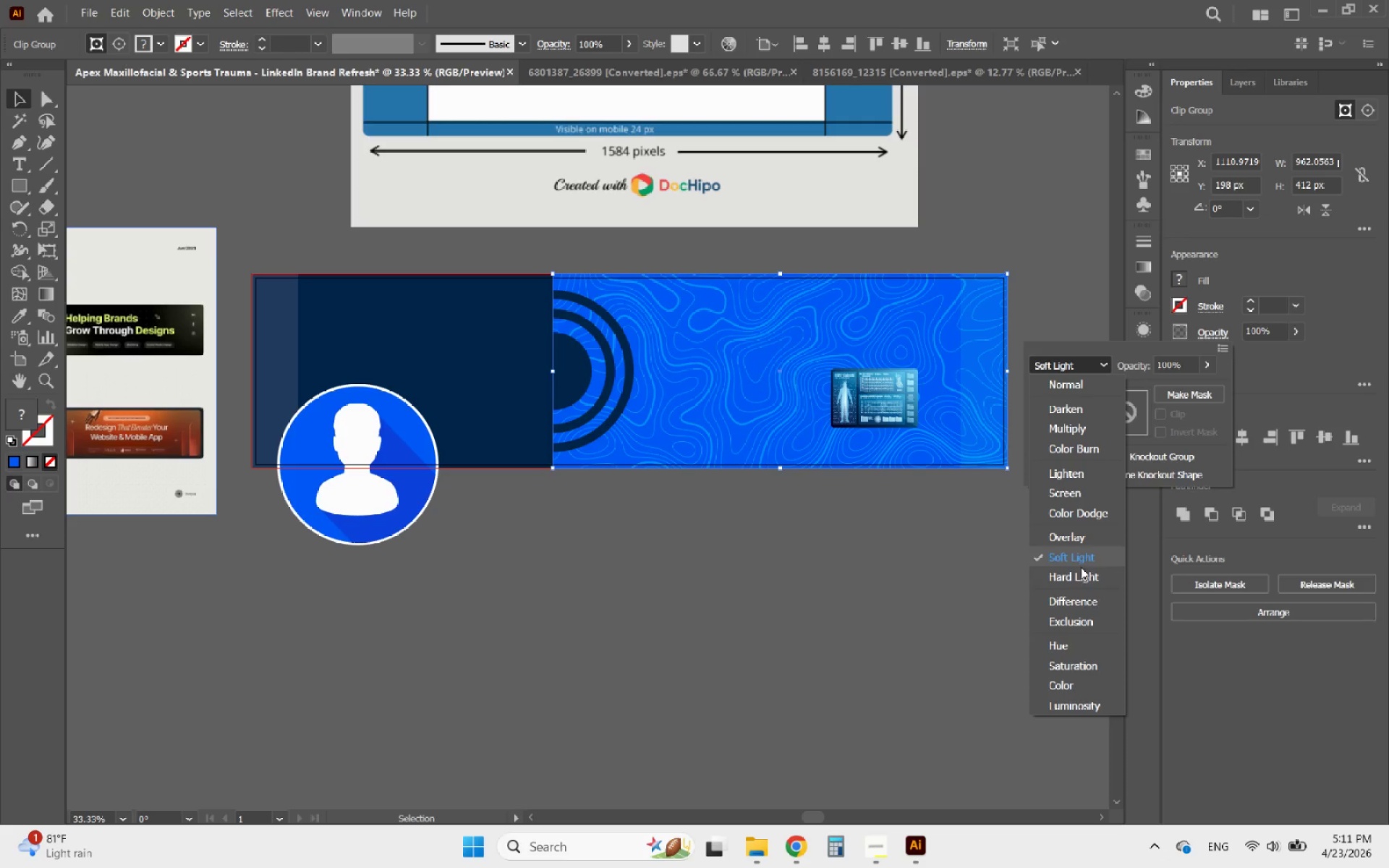 
left_click([1071, 576])
 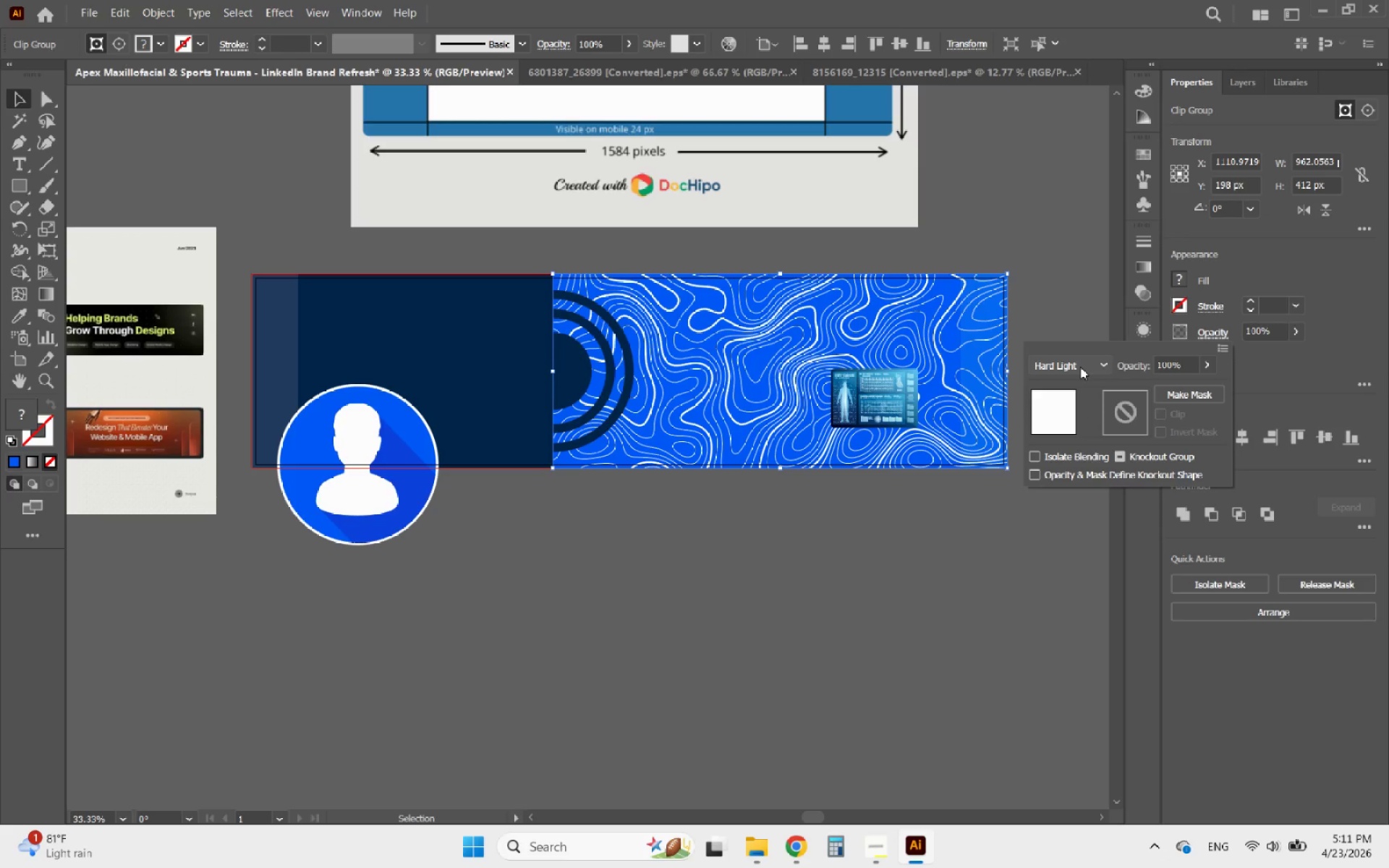 
left_click([1080, 367])
 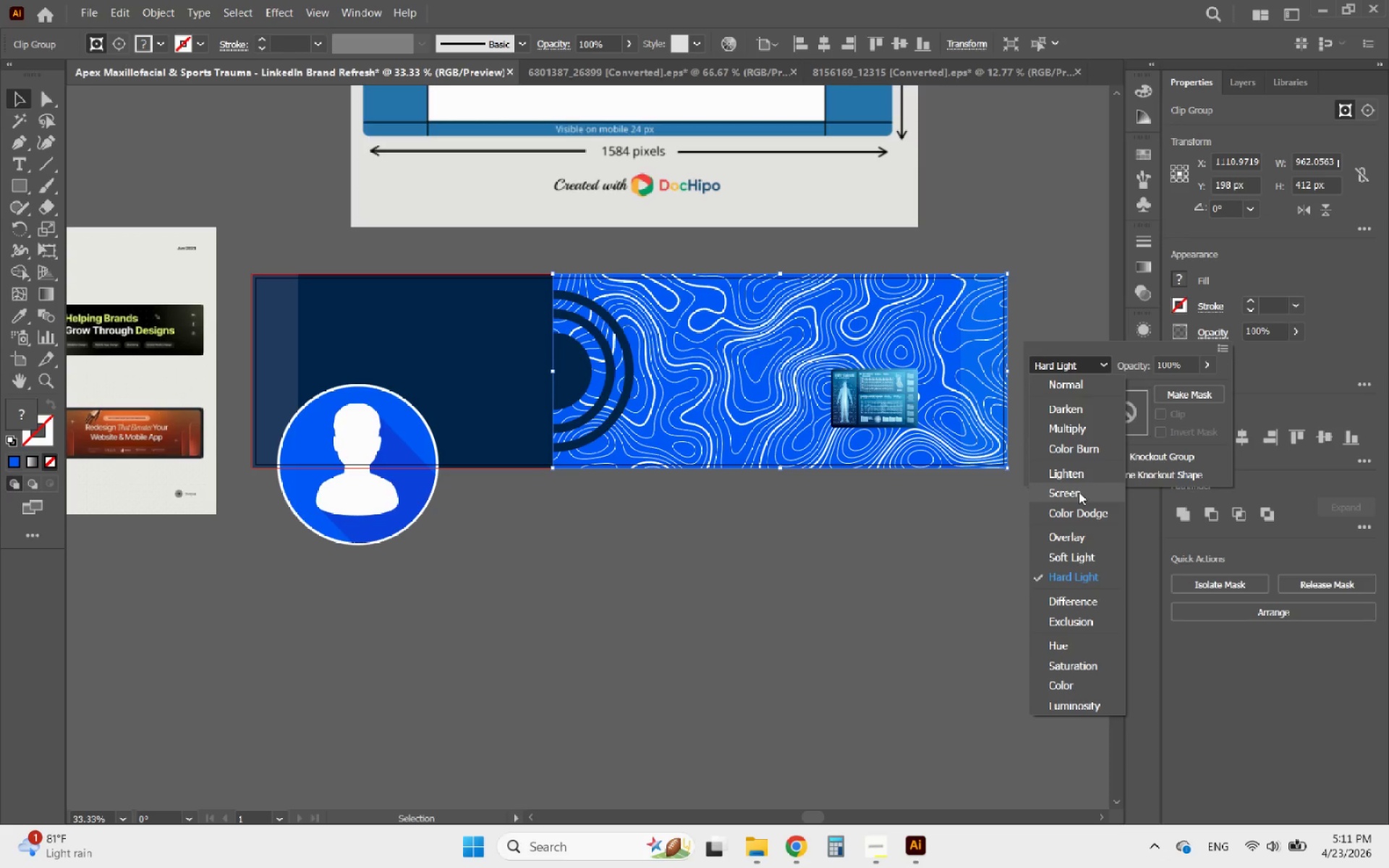 
left_click([1078, 493])
 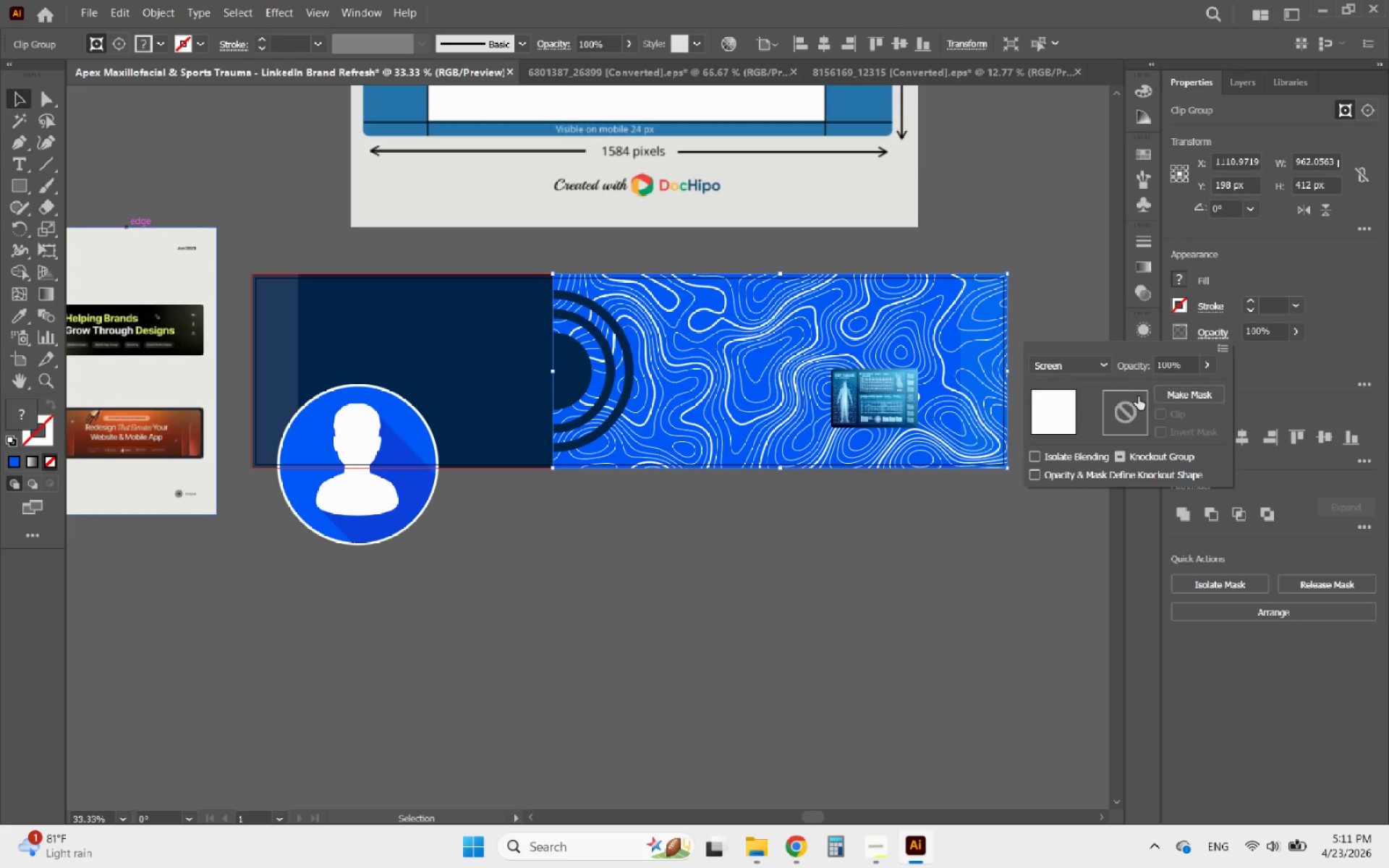 
left_click([1256, 380])
 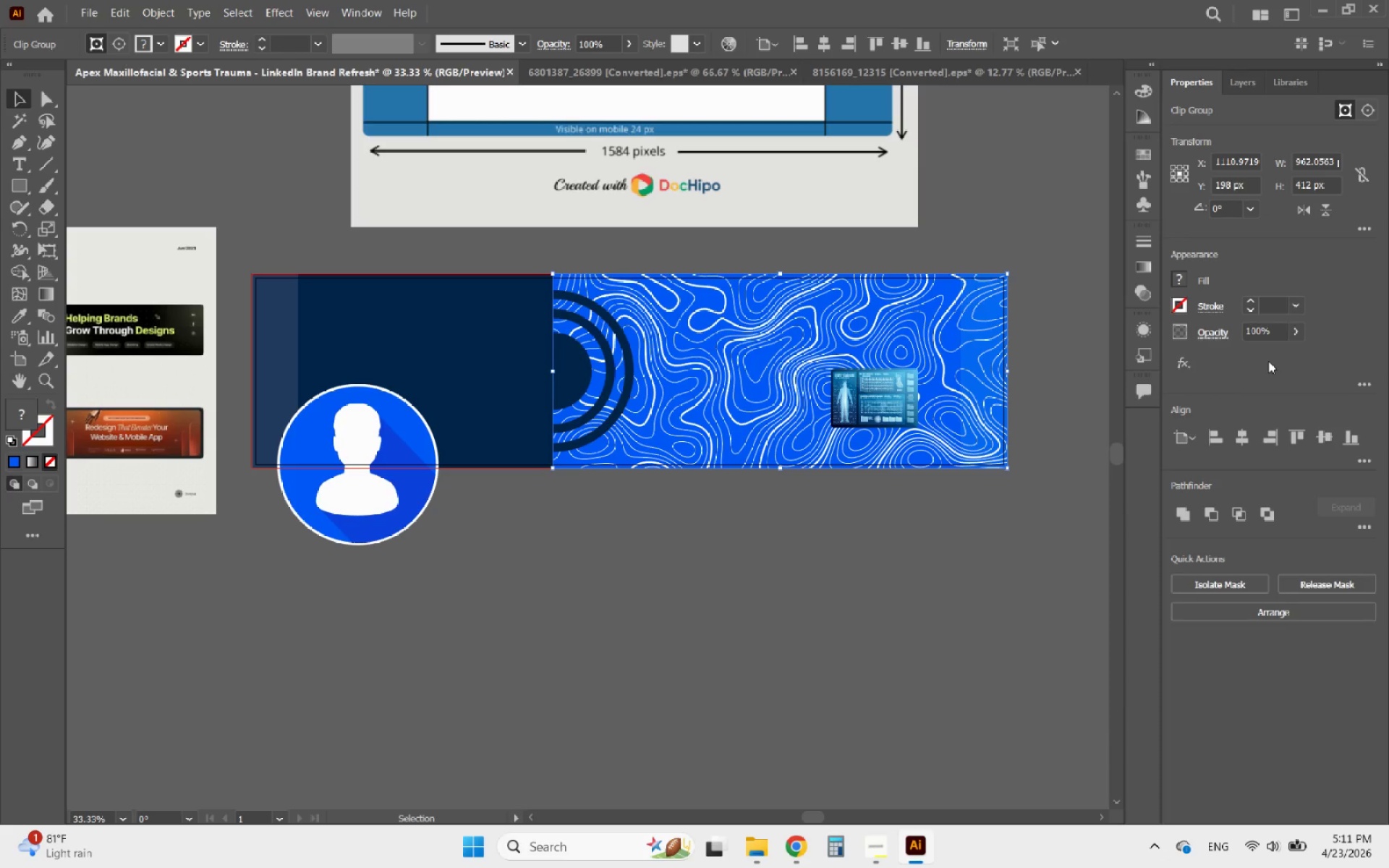 
left_click([1294, 336])
 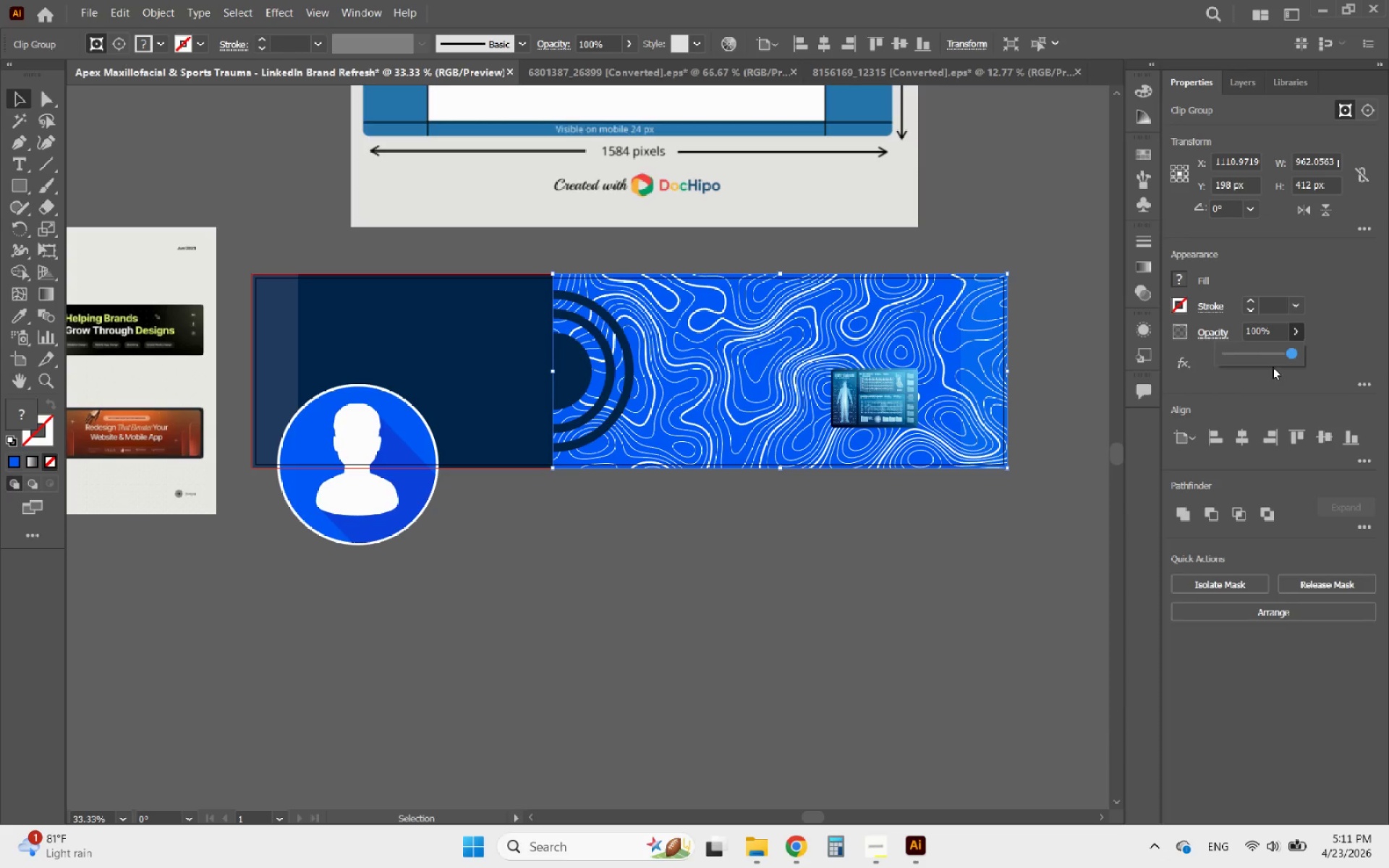 
left_click([1257, 352])
 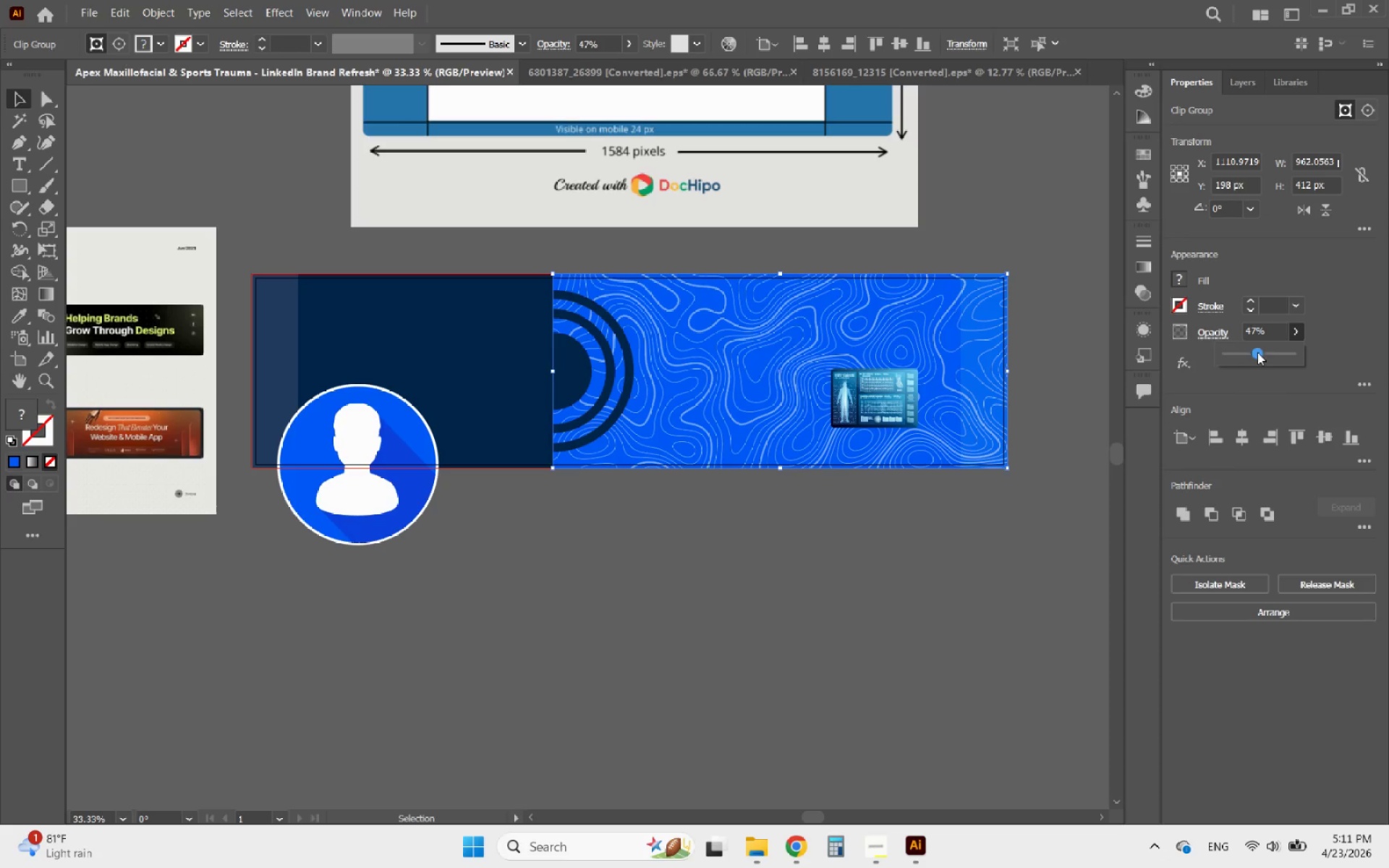 
left_click_drag(start_coordinate=[1252, 352], to_coordinate=[1244, 352])
 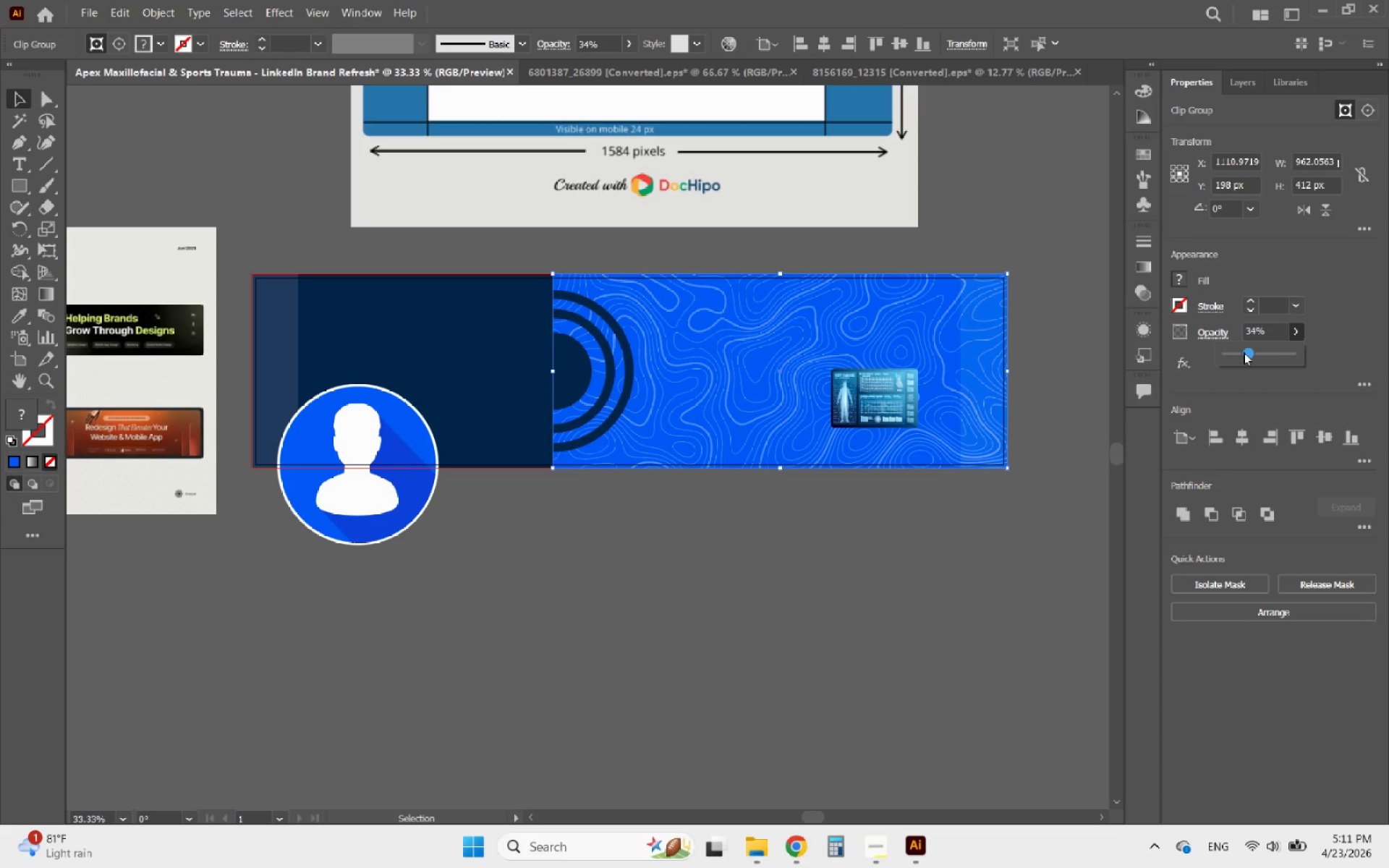 
left_click_drag(start_coordinate=[1244, 352], to_coordinate=[1238, 352])
 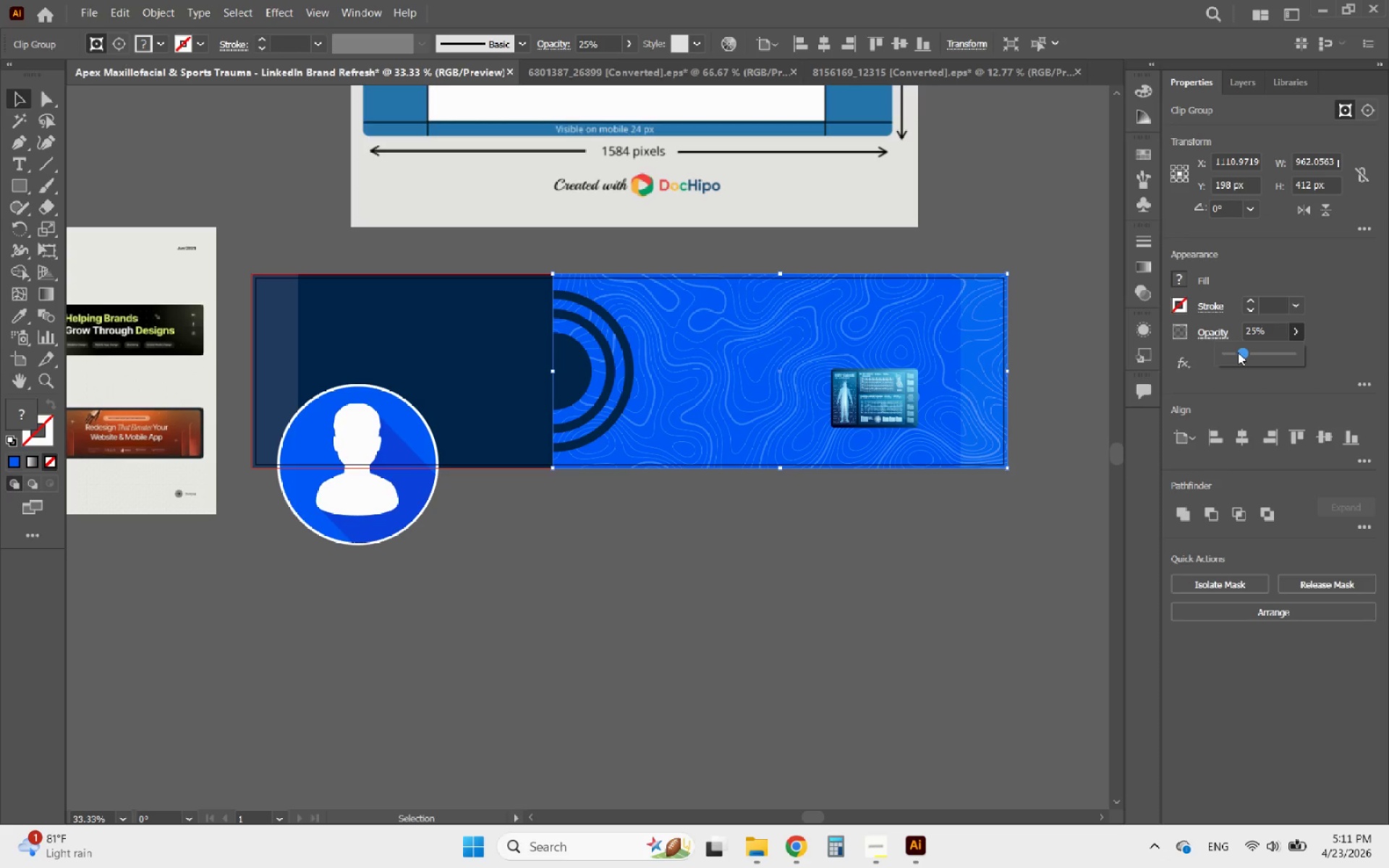 
left_click_drag(start_coordinate=[1238, 352], to_coordinate=[1233, 352])
 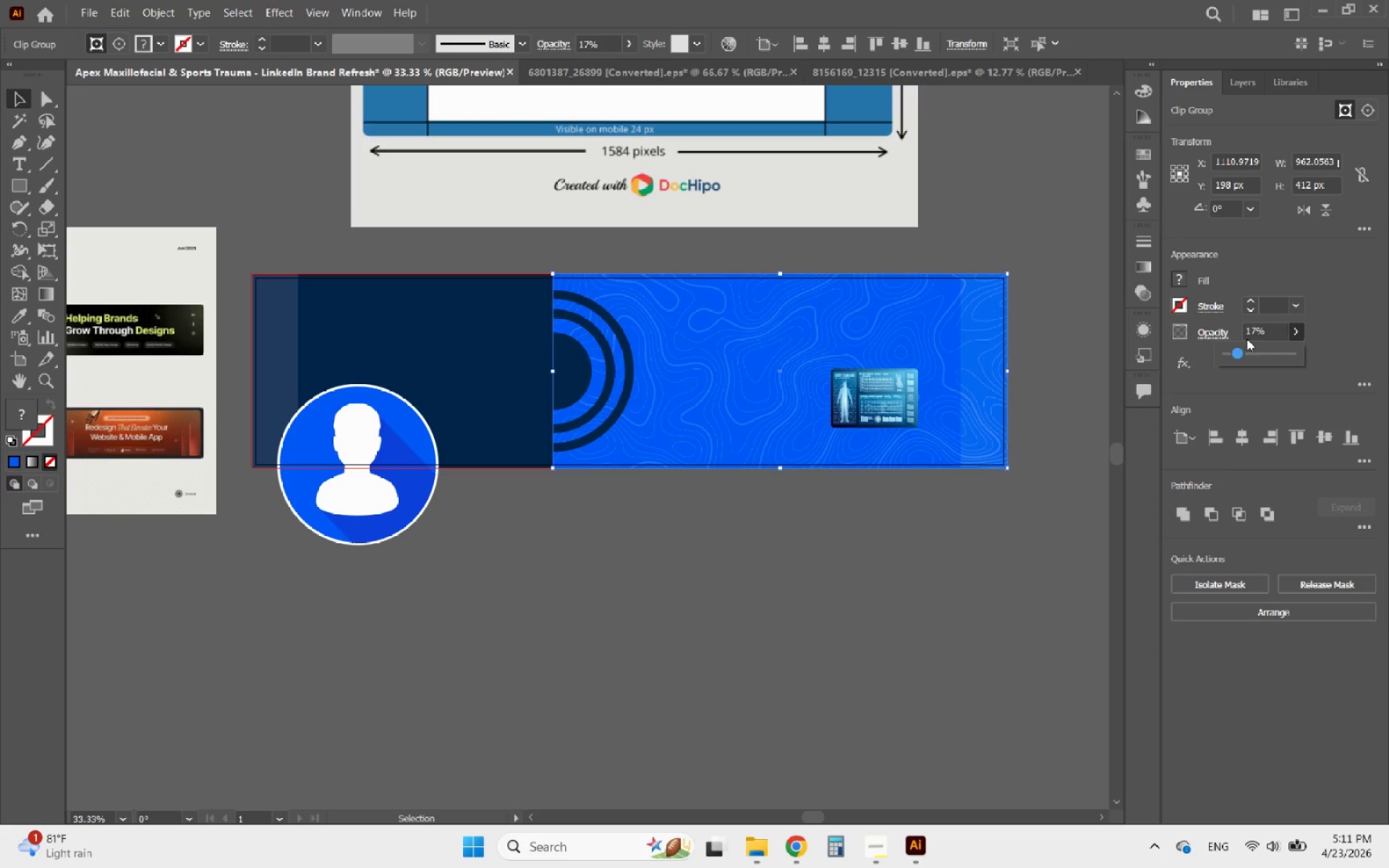 
left_click_drag(start_coordinate=[1254, 333], to_coordinate=[1251, 333])
 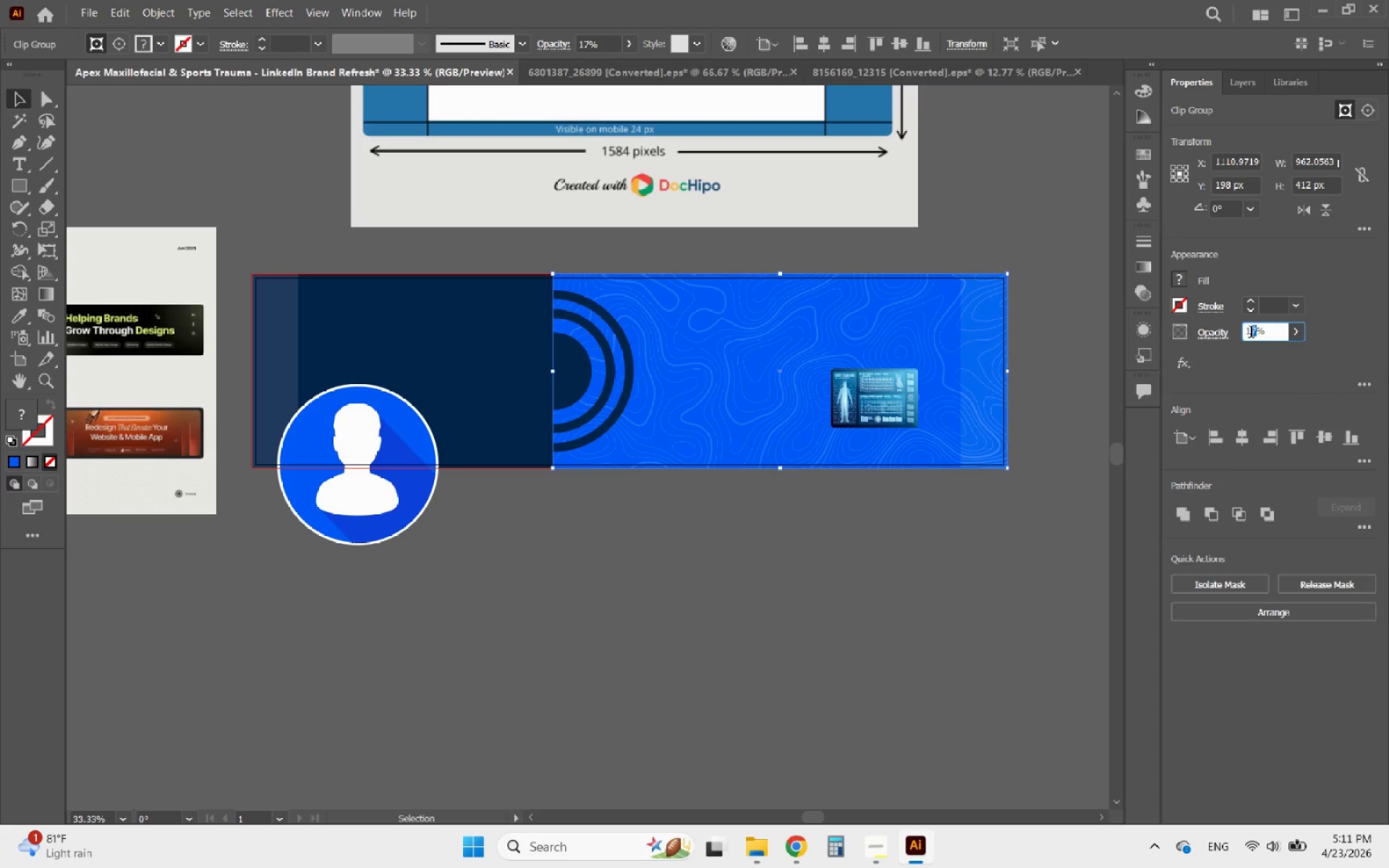 
key(5)
 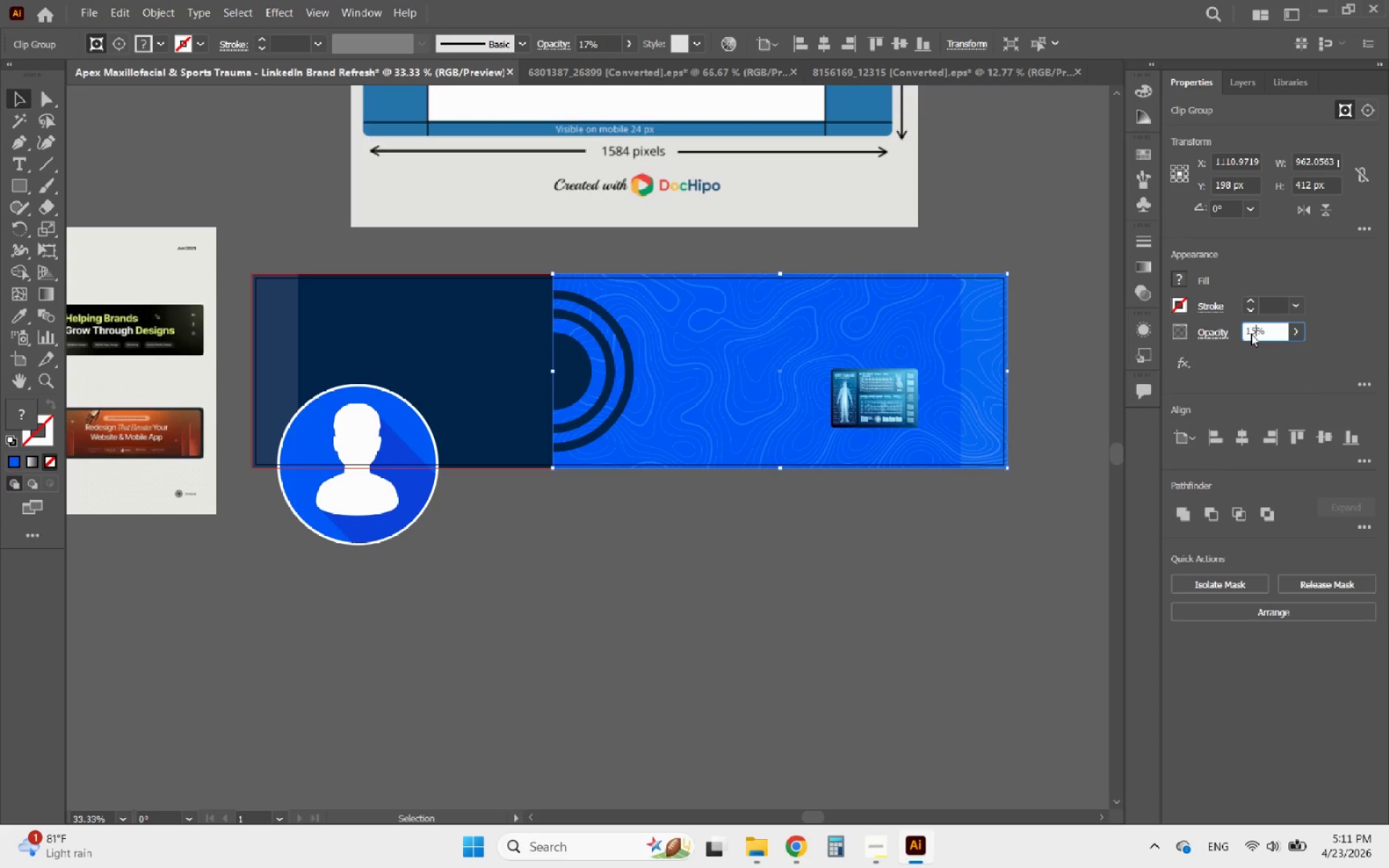 
key(Enter)
 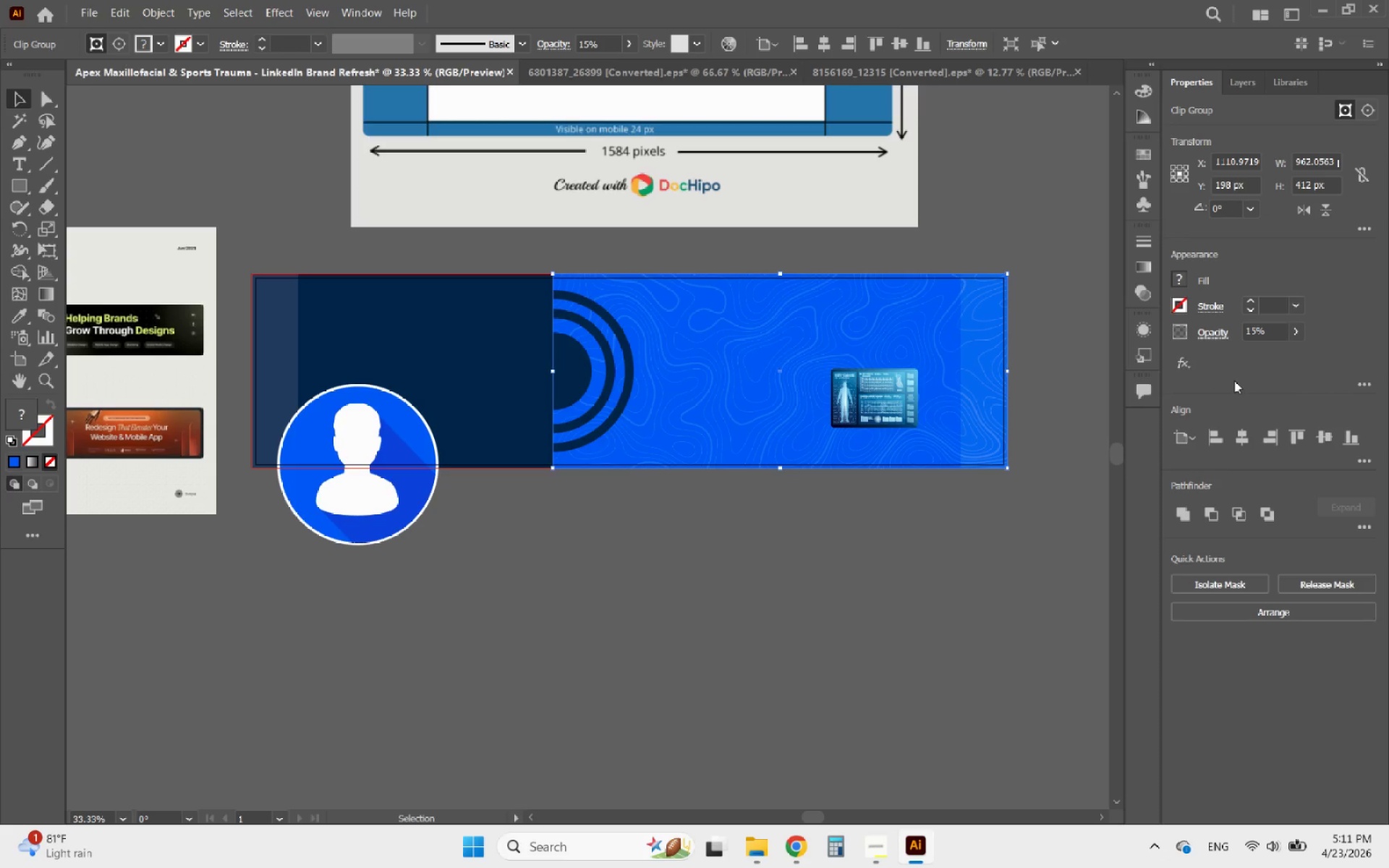 
left_click([1234, 380])
 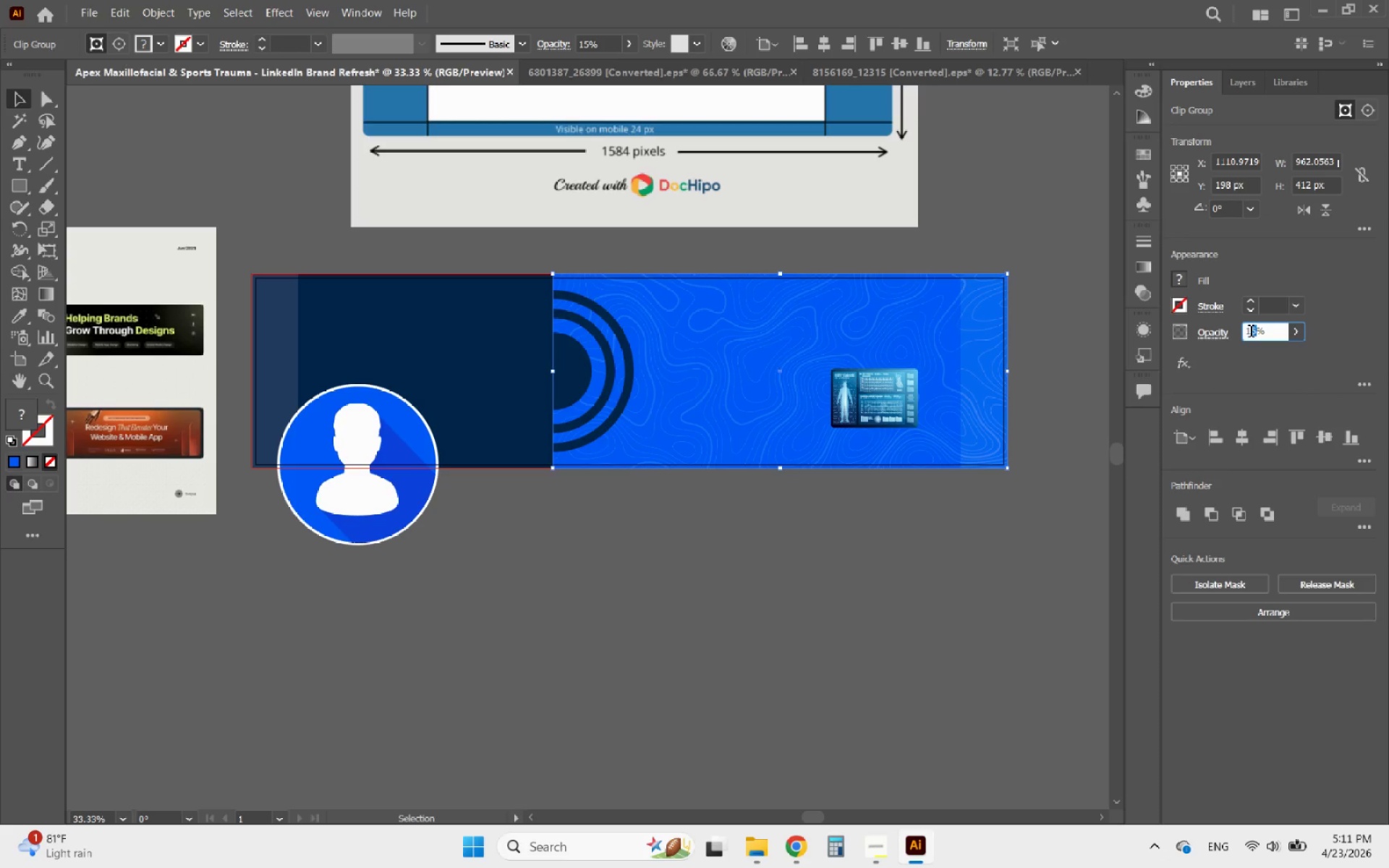 
key(0)
 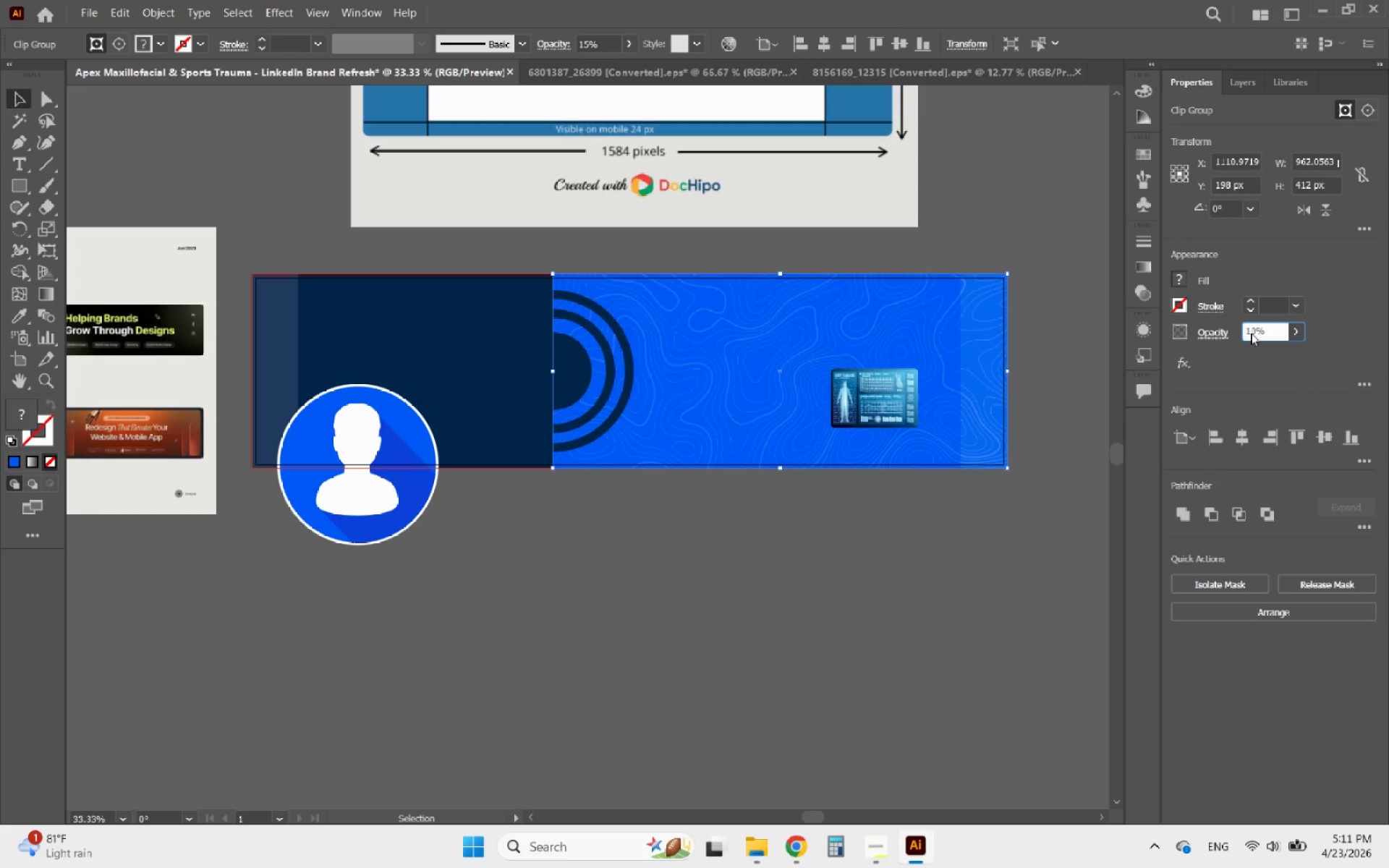 
key(Enter)
 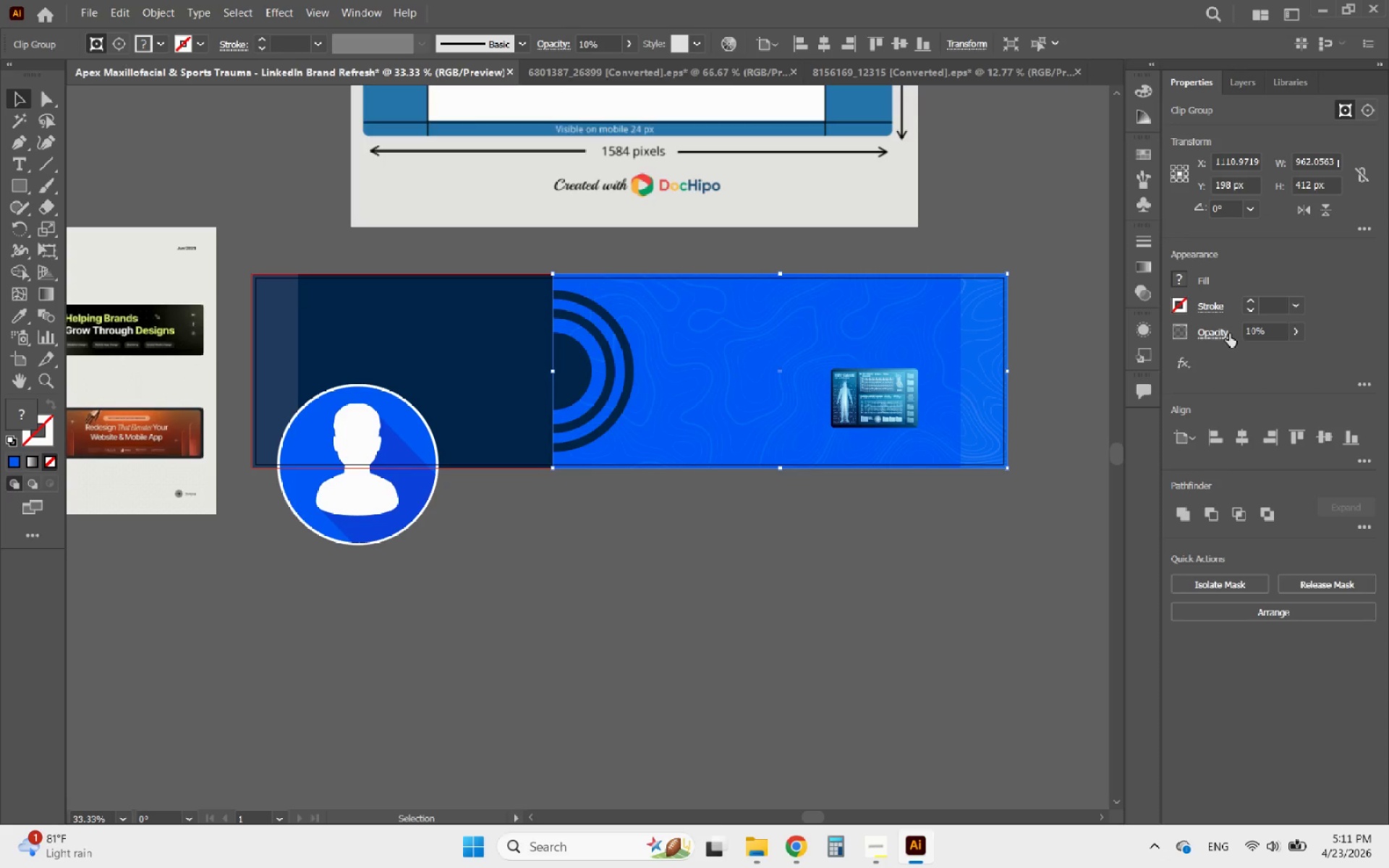 
left_click([1205, 339])
 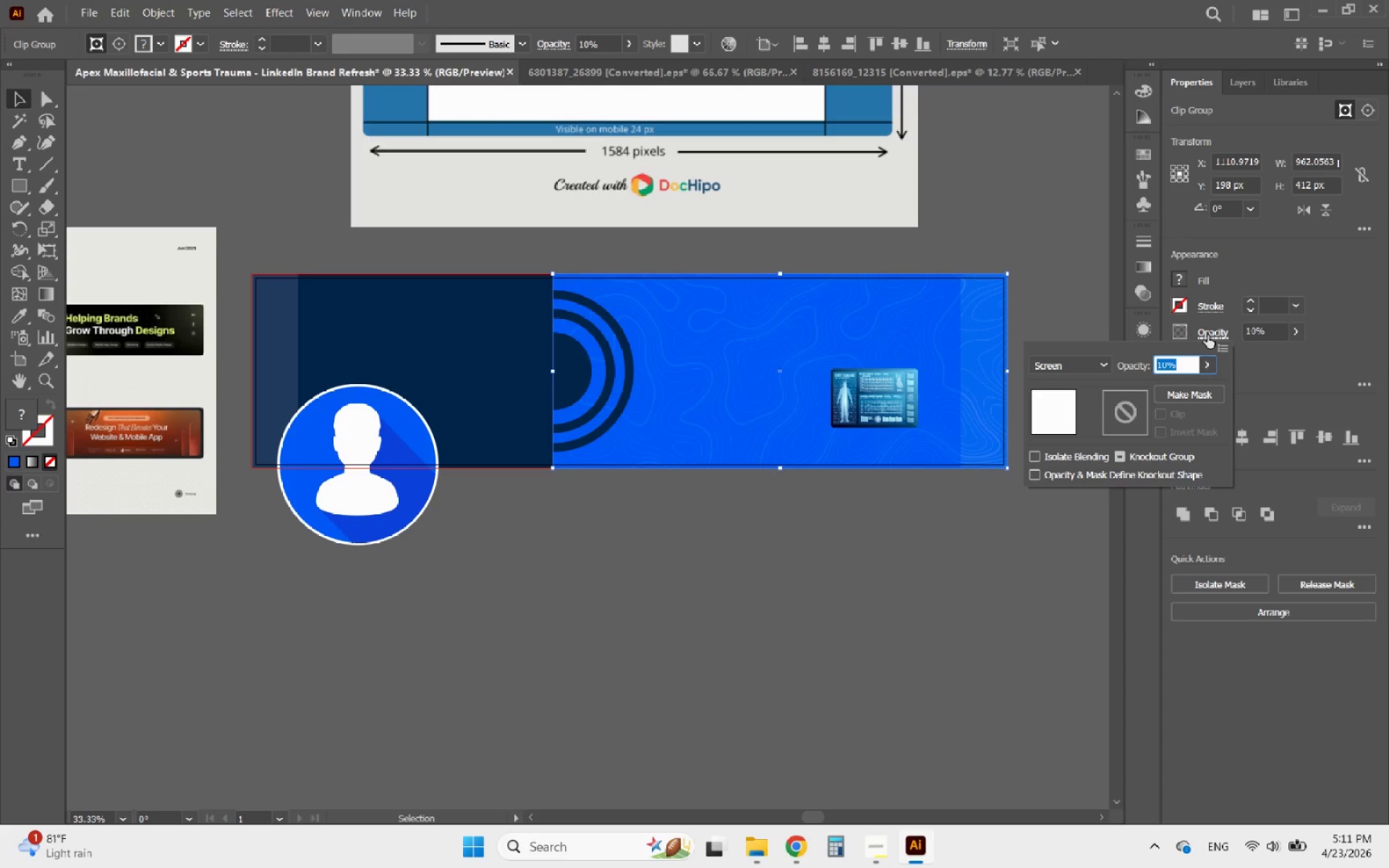 
left_click([1209, 333])
 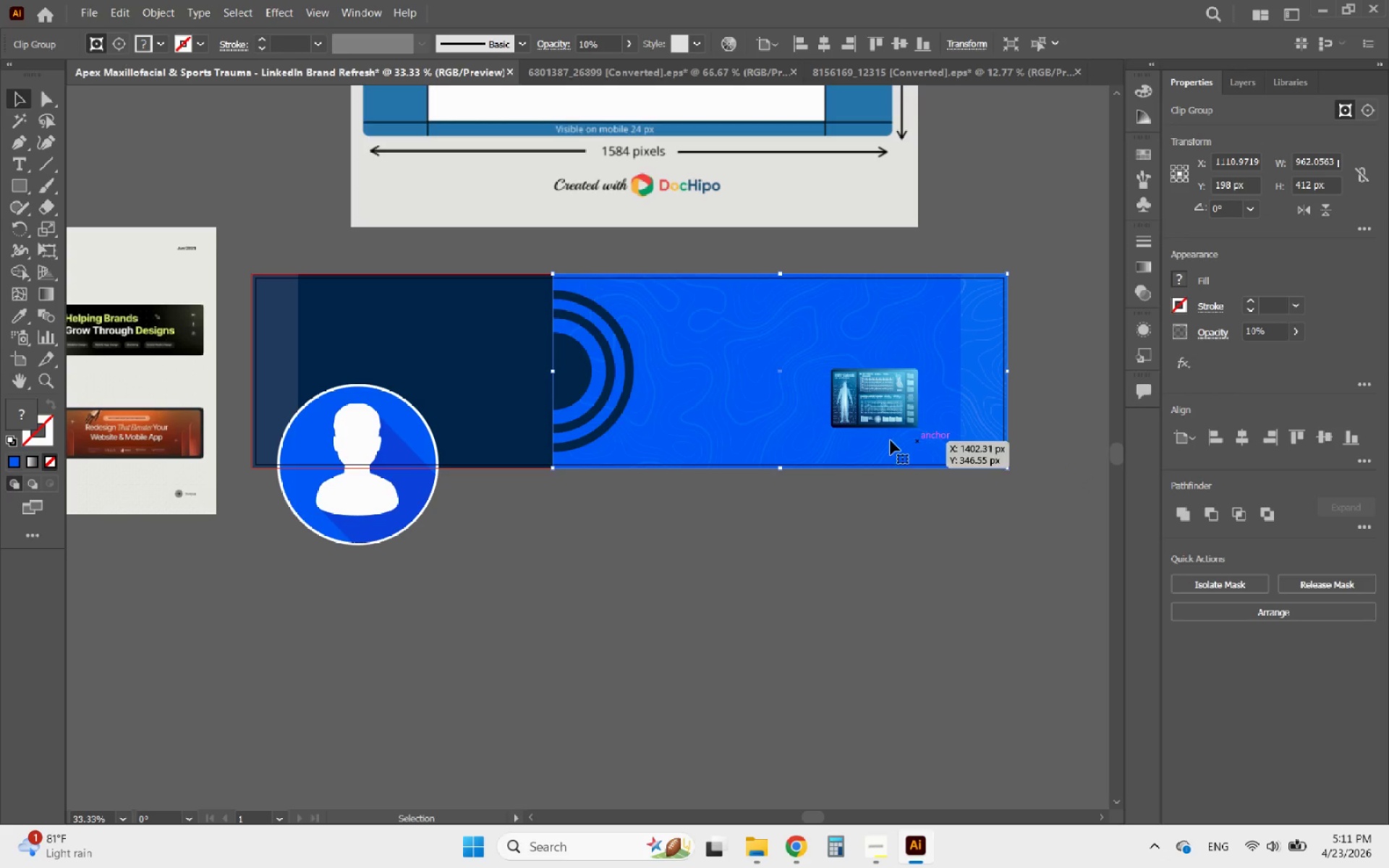 
hold_key(key=AltLeft, duration=1.52)
scroll: coordinate [725, 414], scroll_direction: up, amount: 4.0
 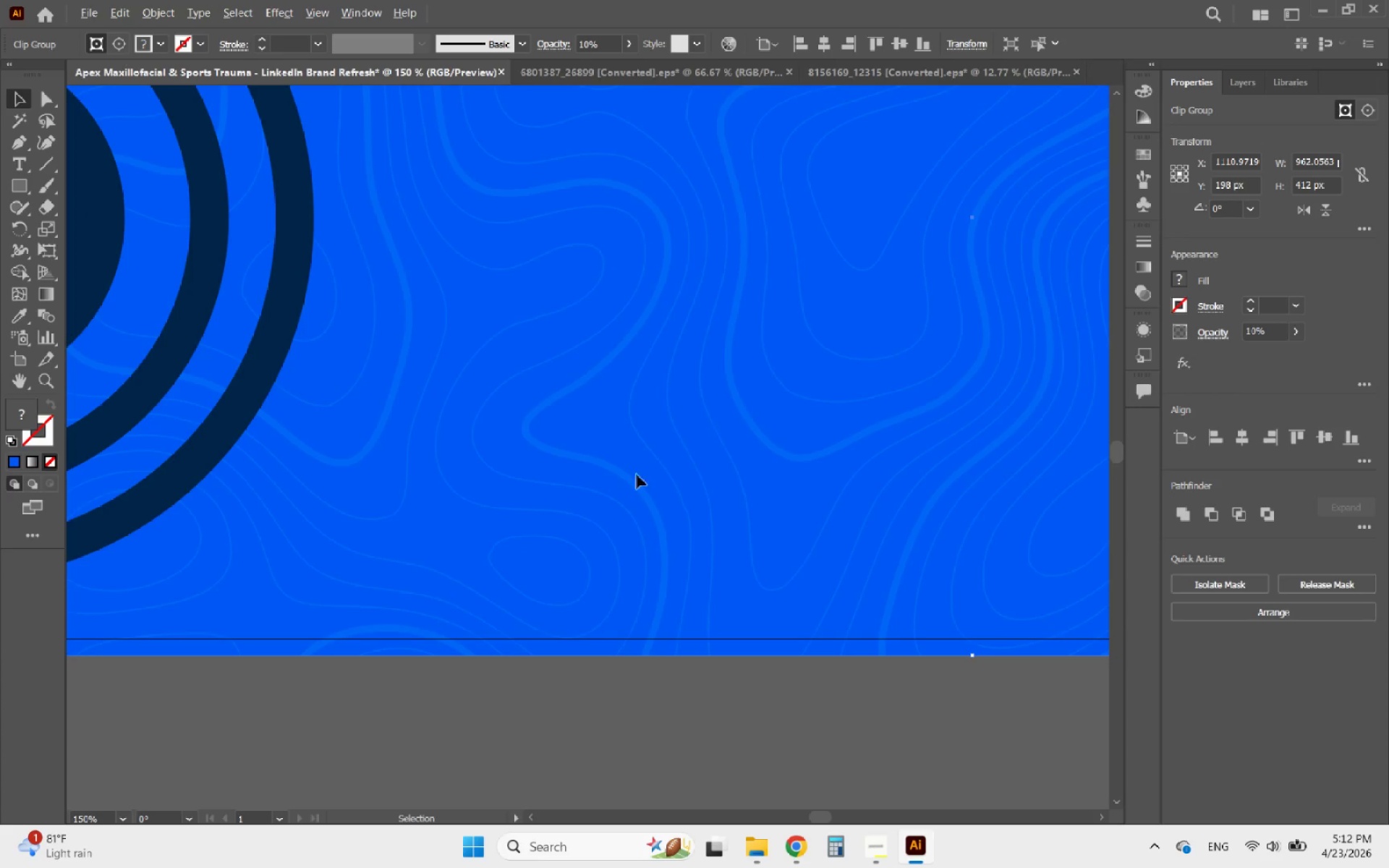 
scroll: coordinate [631, 485], scroll_direction: down, amount: 3.0
 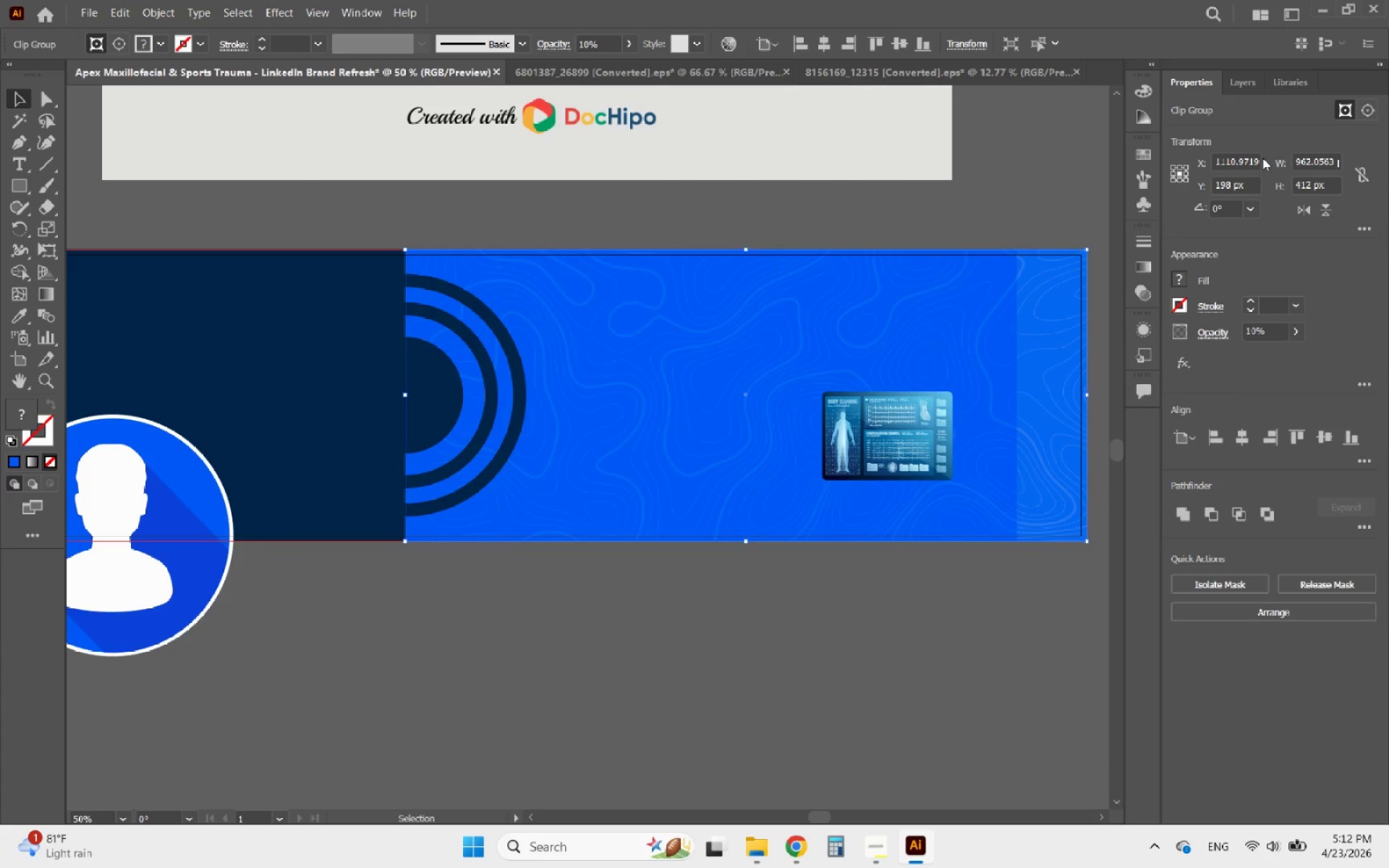 
left_click([1234, 95])
 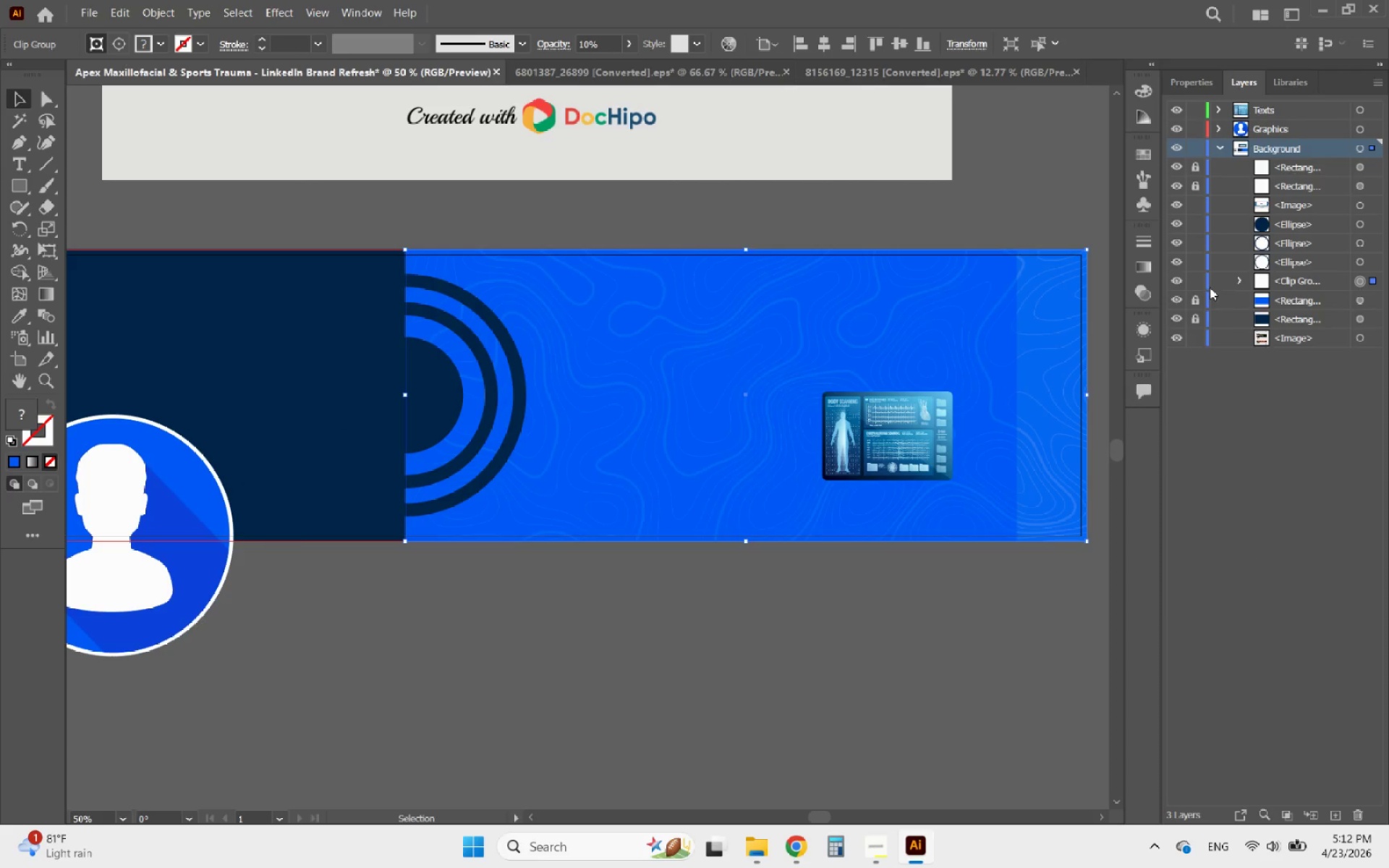 
left_click([1196, 282])
 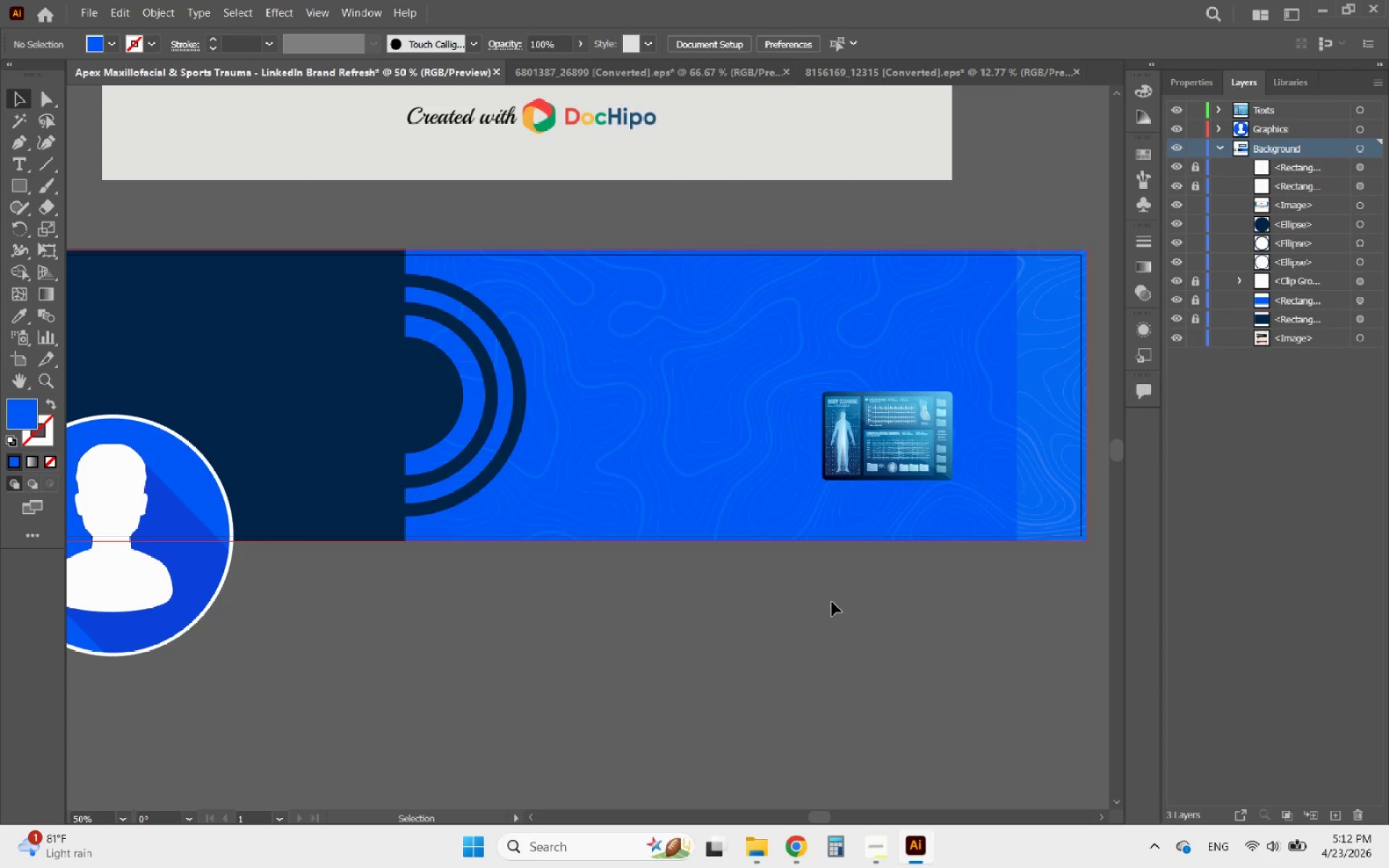 
hold_key(key=AltLeft, duration=1.48)
scroll: coordinate [733, 555], scroll_direction: down, amount: 4.0
 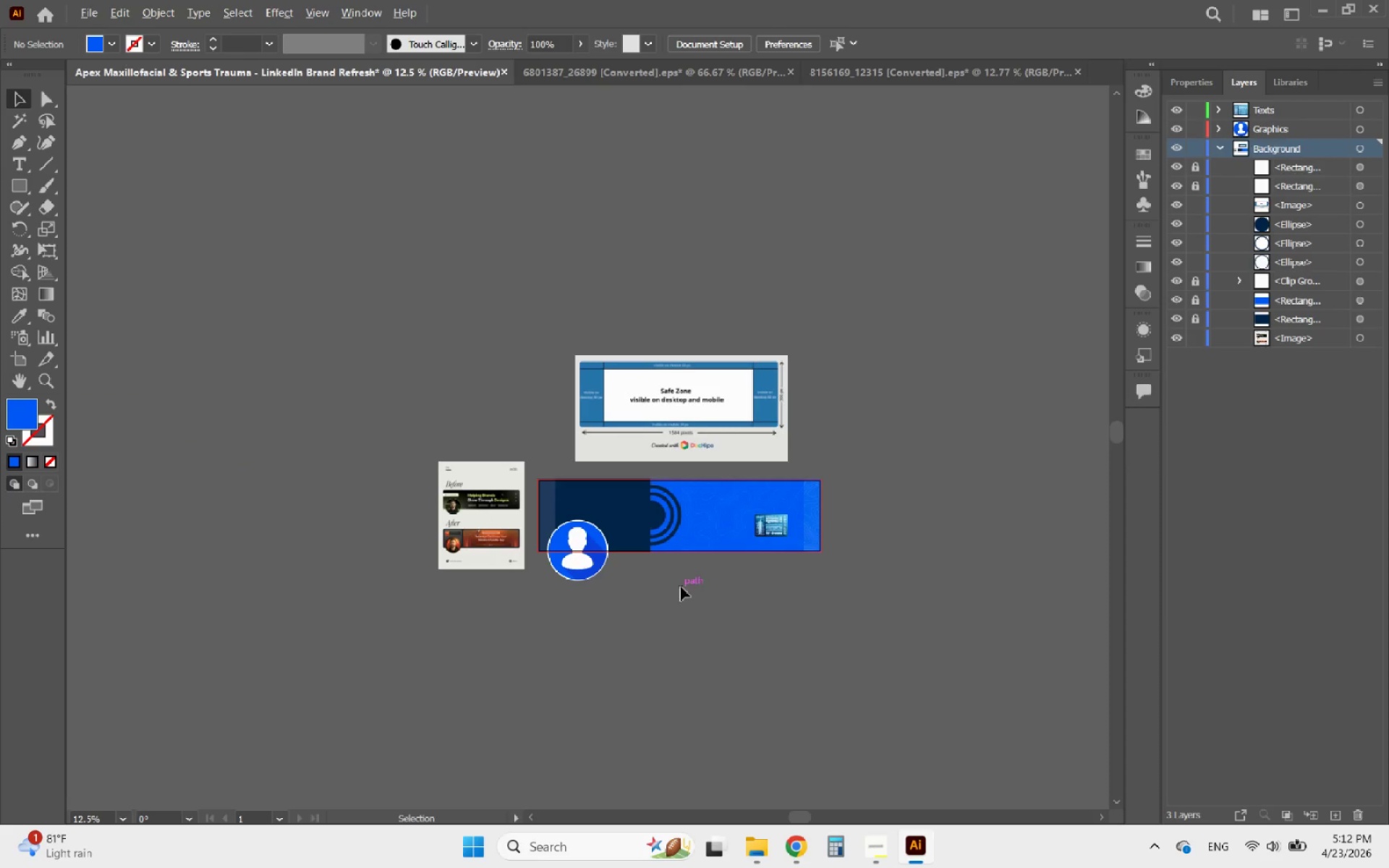 
scroll: coordinate [635, 558], scroll_direction: up, amount: 2.0
 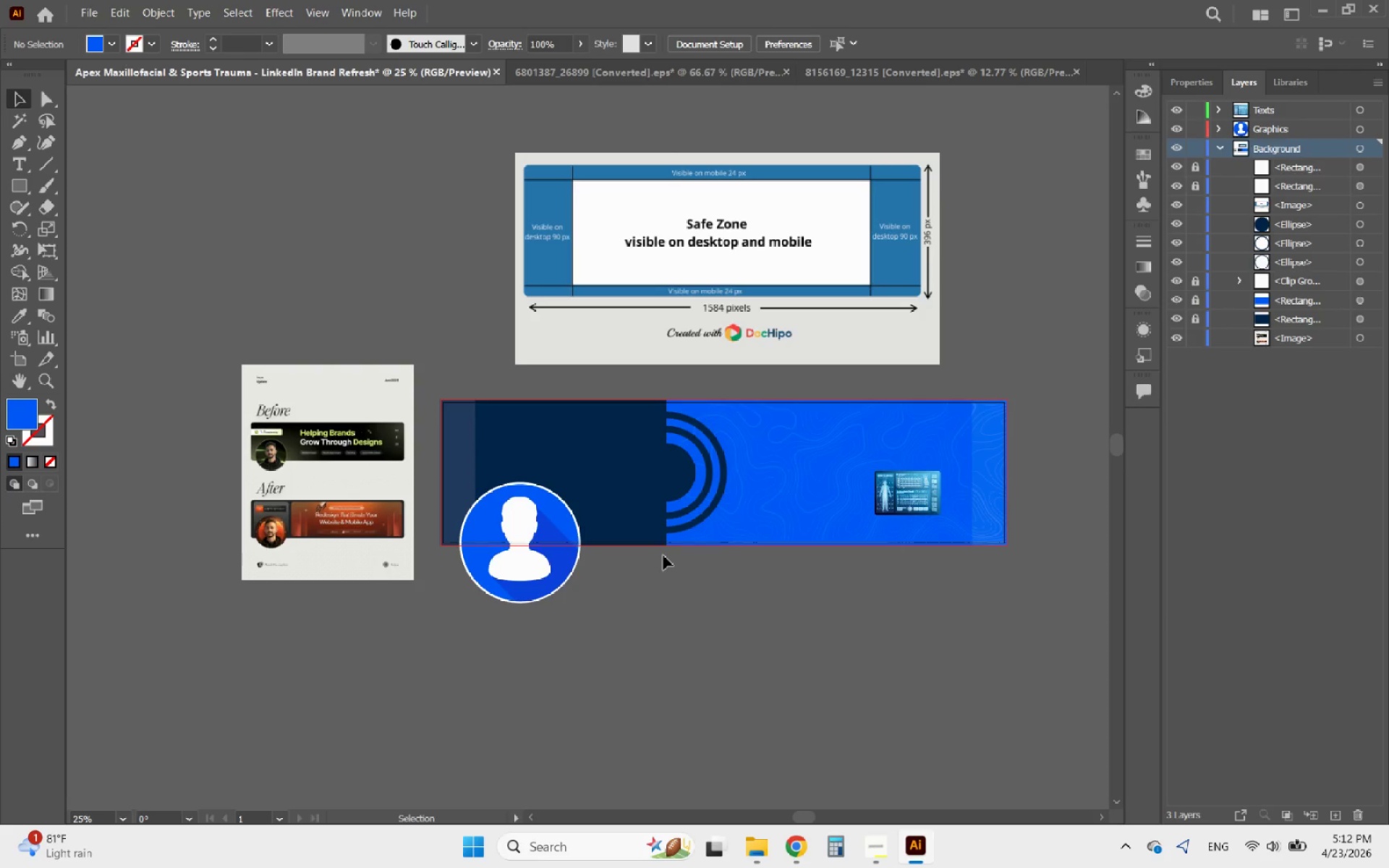 
hold_key(key=AltLeft, duration=0.58)
scroll: coordinate [600, 550], scroll_direction: up, amount: 2.0
 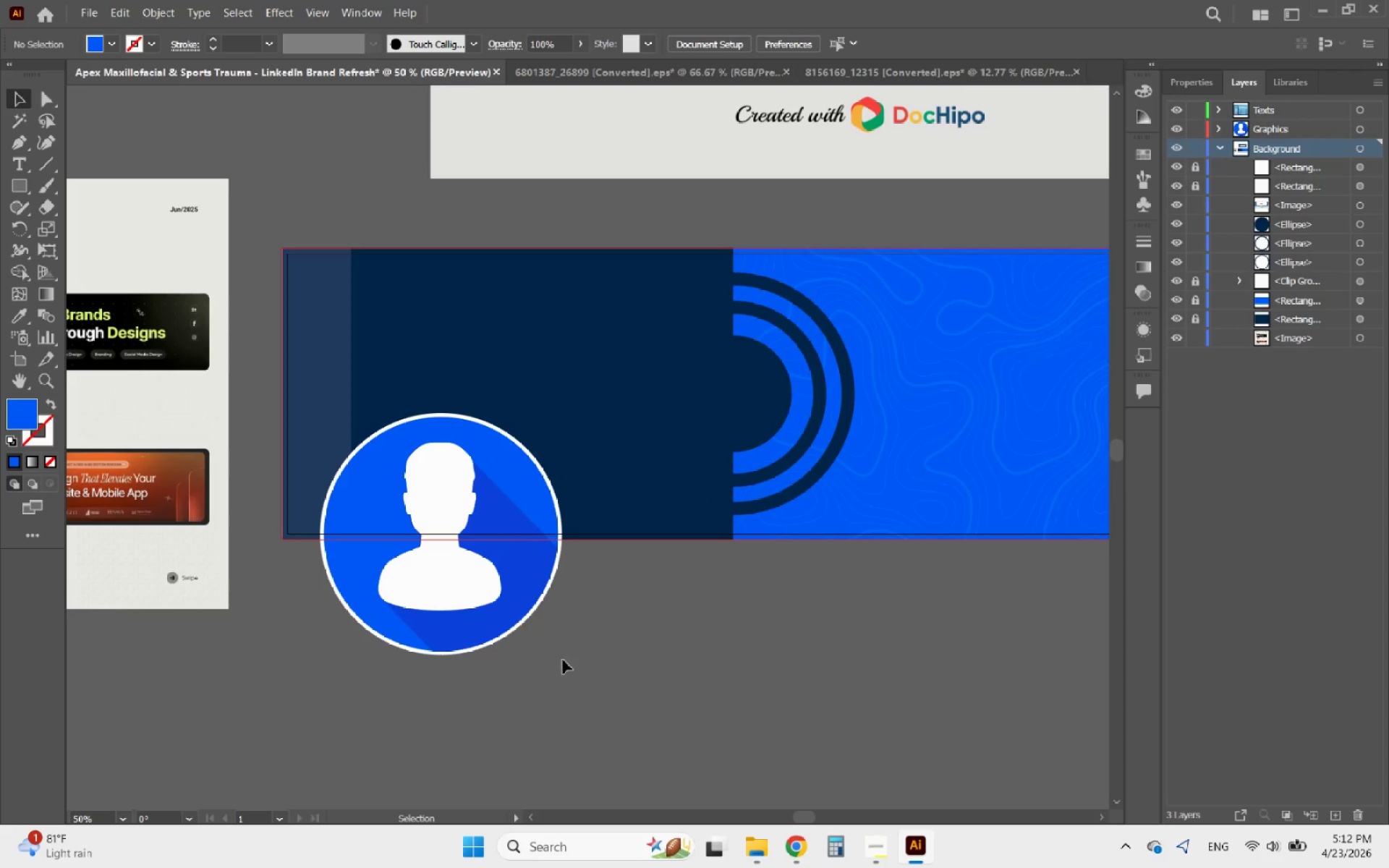 
left_click_drag(start_coordinate=[543, 660], to_coordinate=[394, 571])
 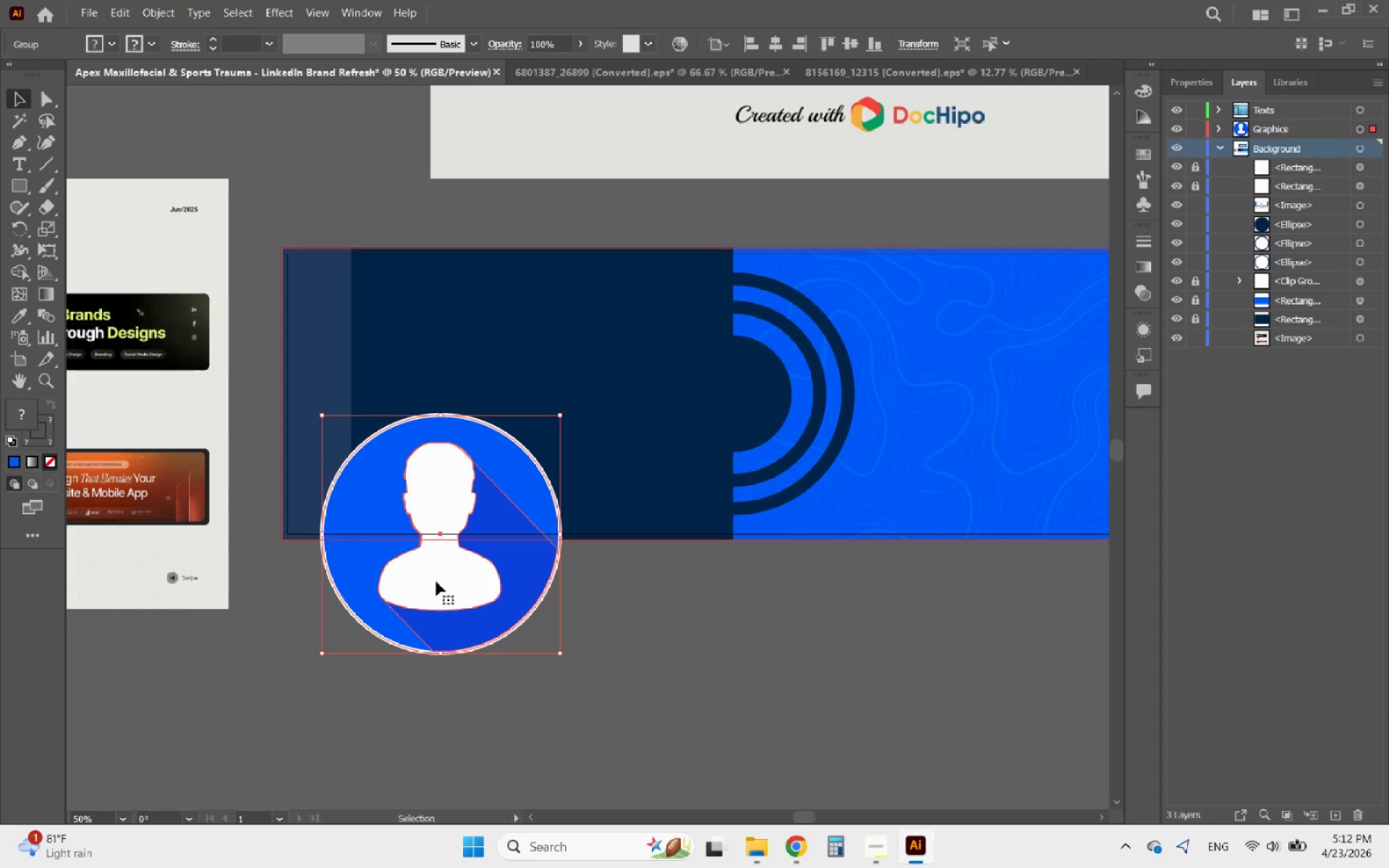 
left_click_drag(start_coordinate=[436, 582], to_coordinate=[468, 580])
 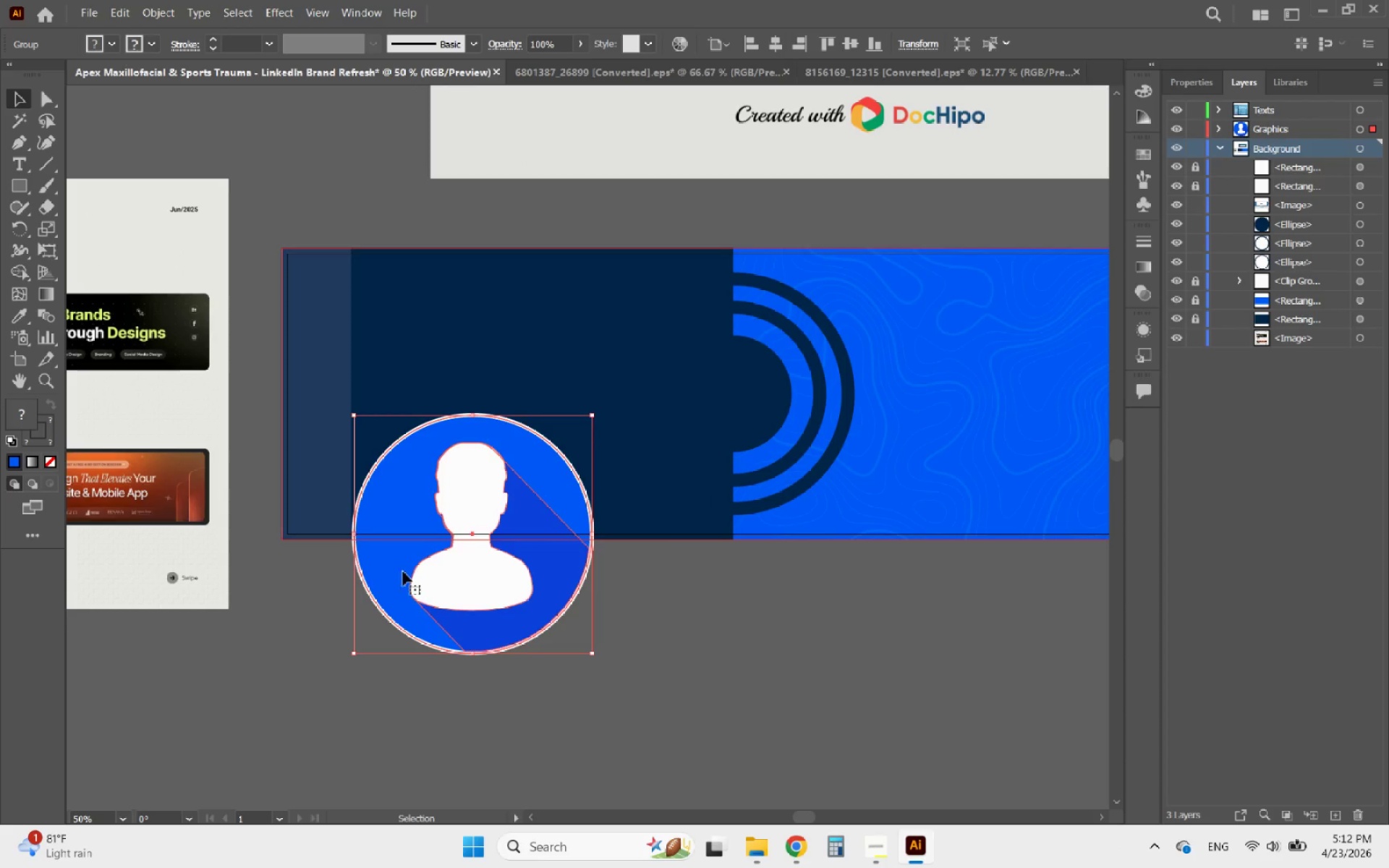 
hold_key(key=ShiftLeft, duration=2.8)
 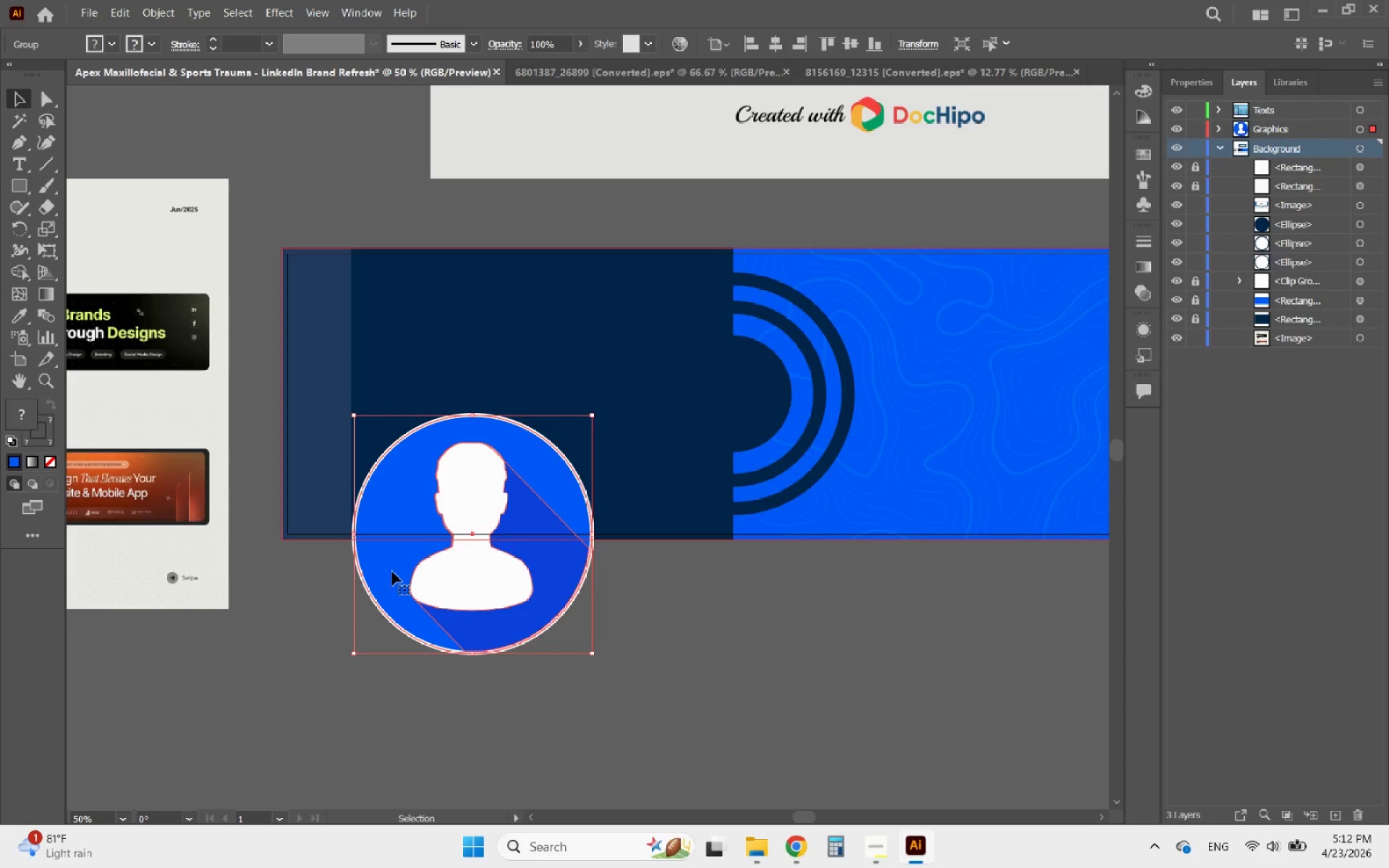 
hold_key(key=AltLeft, duration=0.55)
scroll: coordinate [357, 548], scroll_direction: up, amount: 6.0
 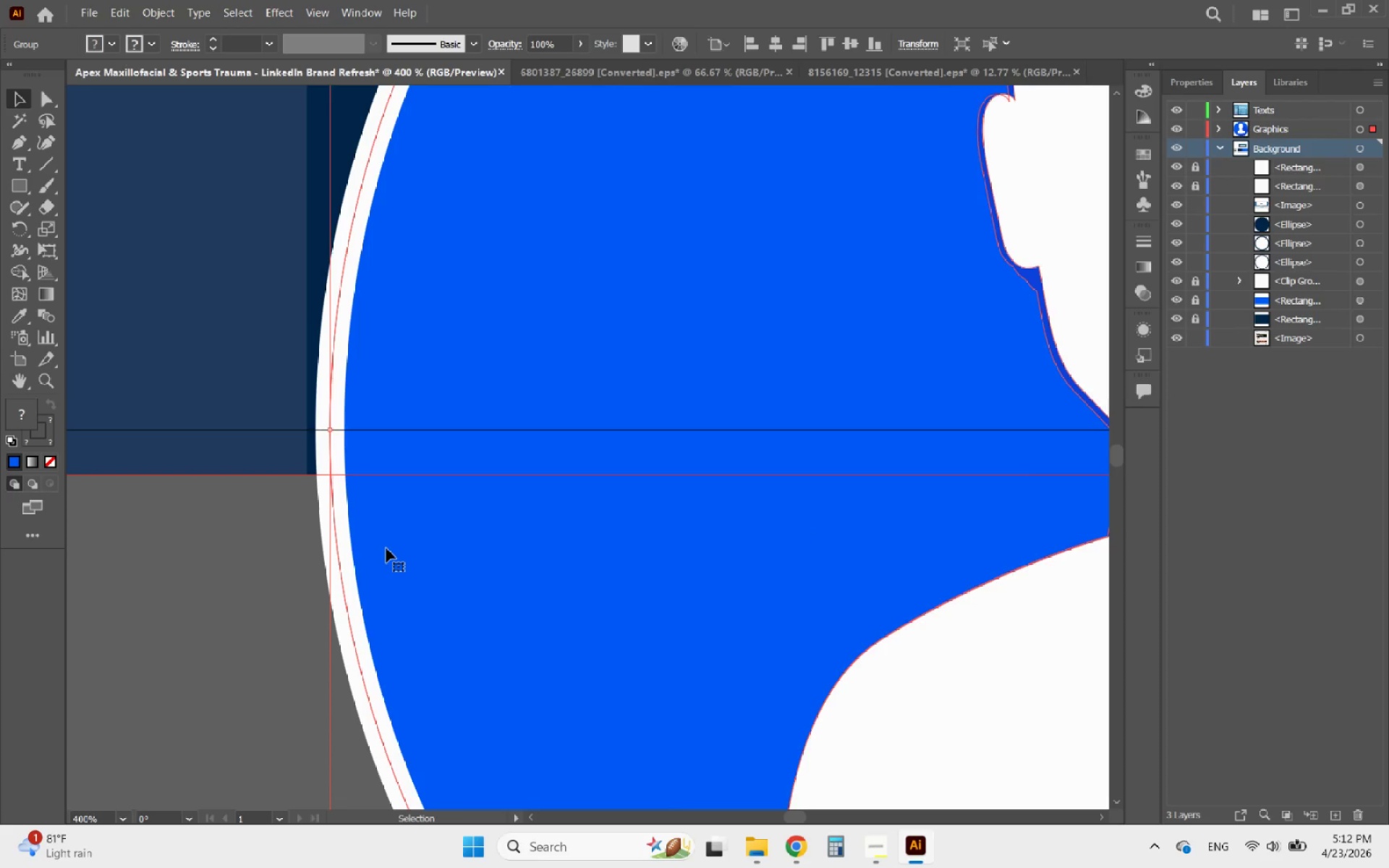 
hold_key(key=AltLeft, duration=1.58)
scroll: coordinate [387, 548], scroll_direction: down, amount: 5.0
 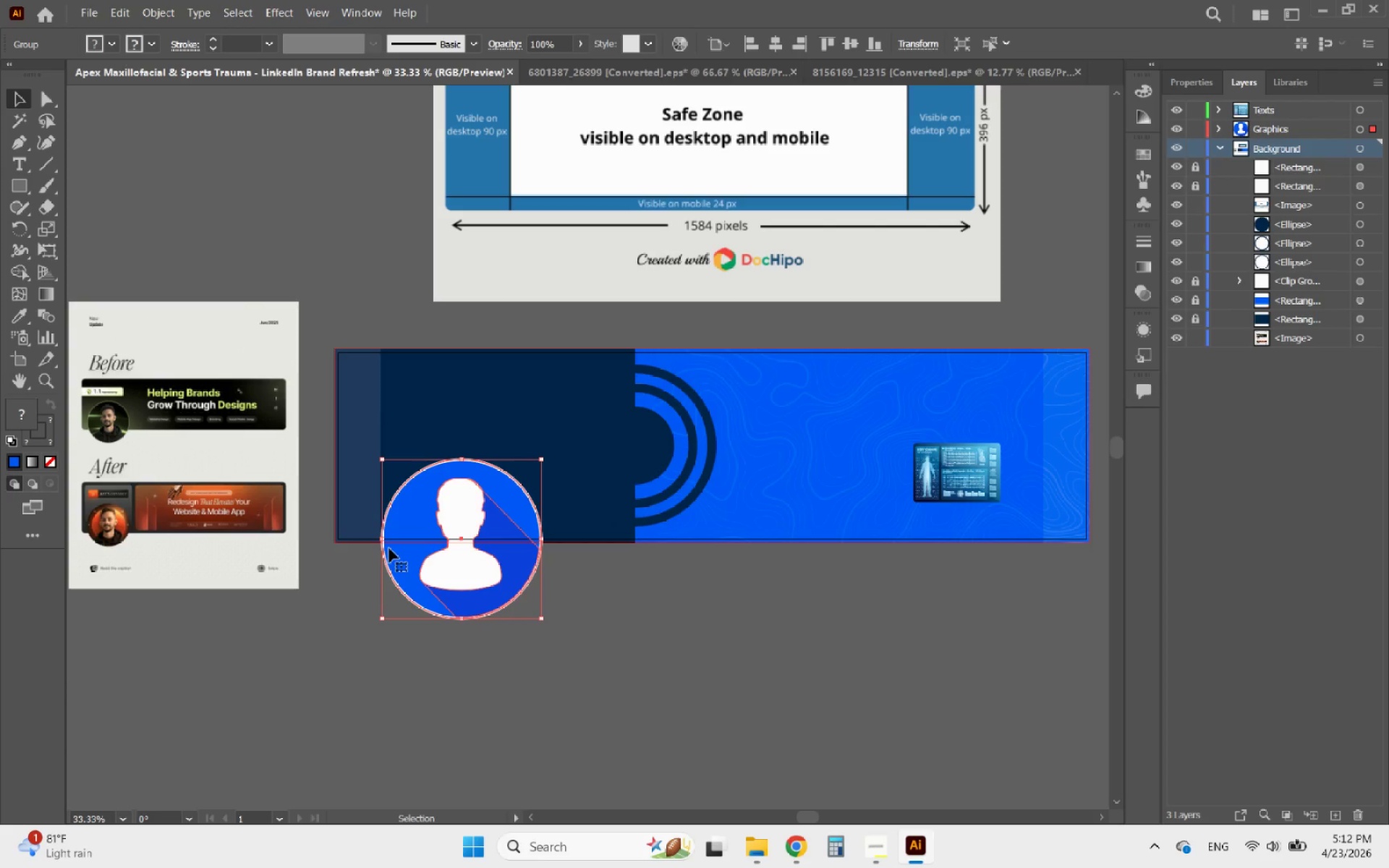 
left_click_drag(start_coordinate=[397, 548], to_coordinate=[406, 551])
 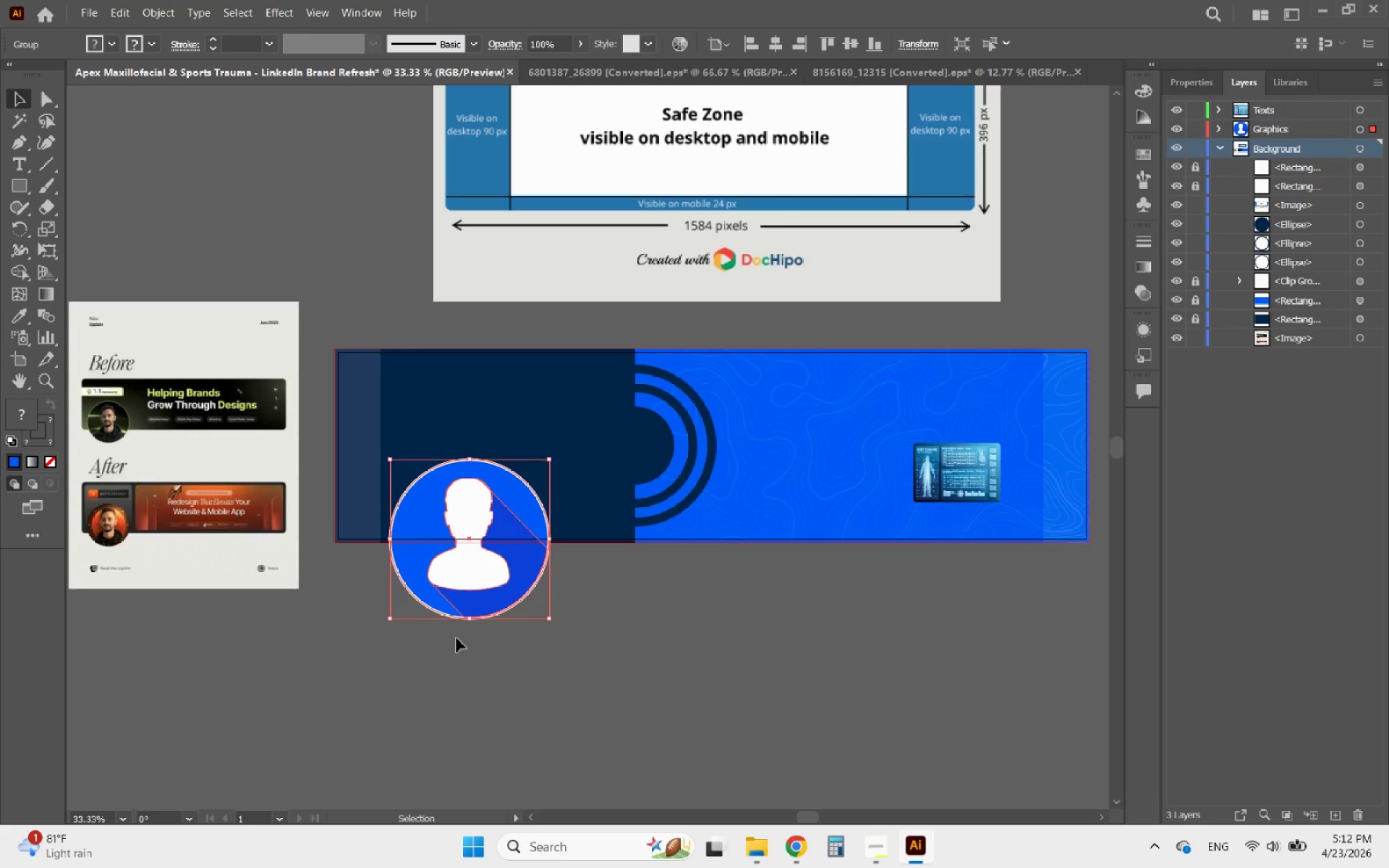 
hold_key(key=ShiftLeft, duration=2.19)
 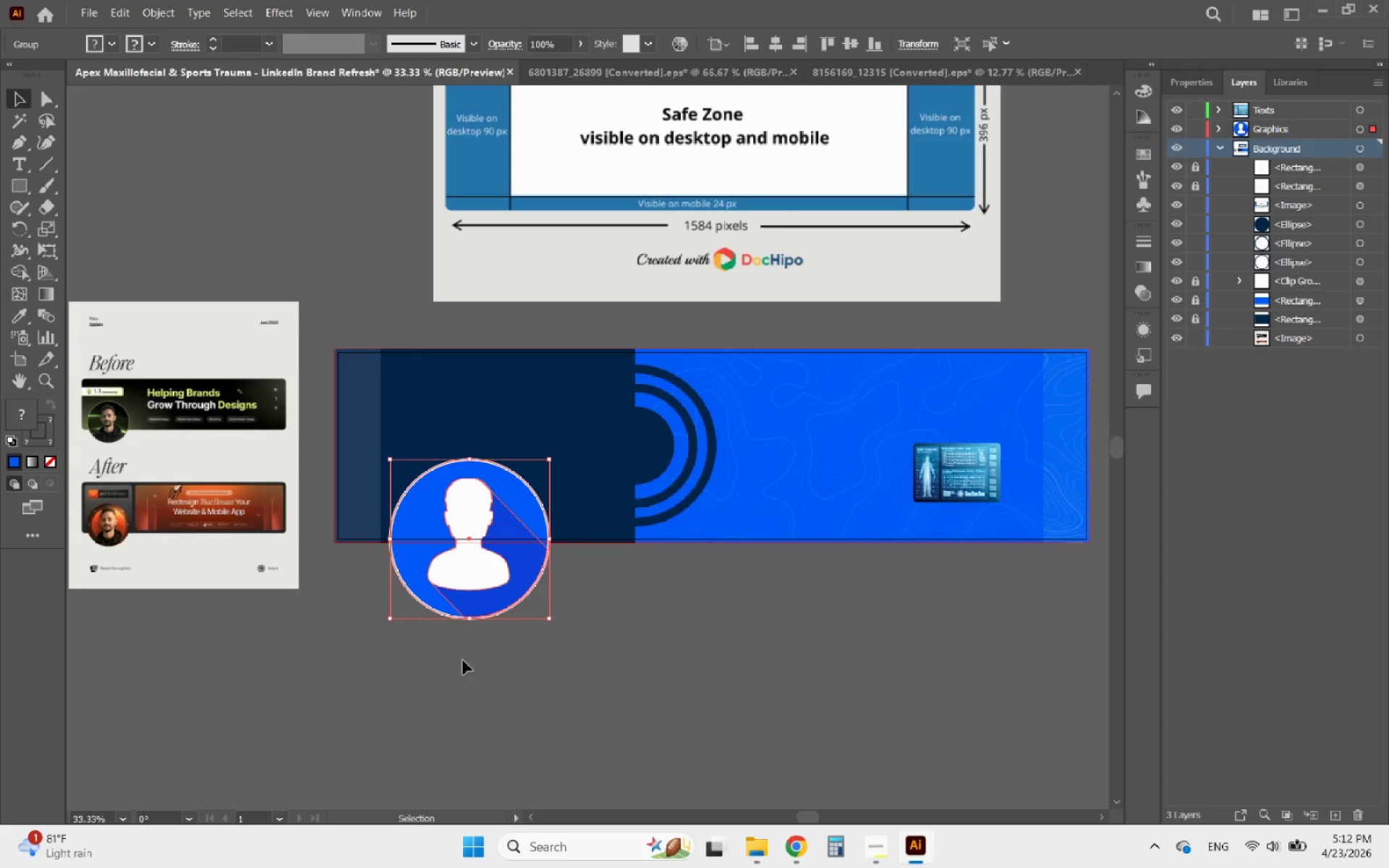 
left_click([463, 660])
 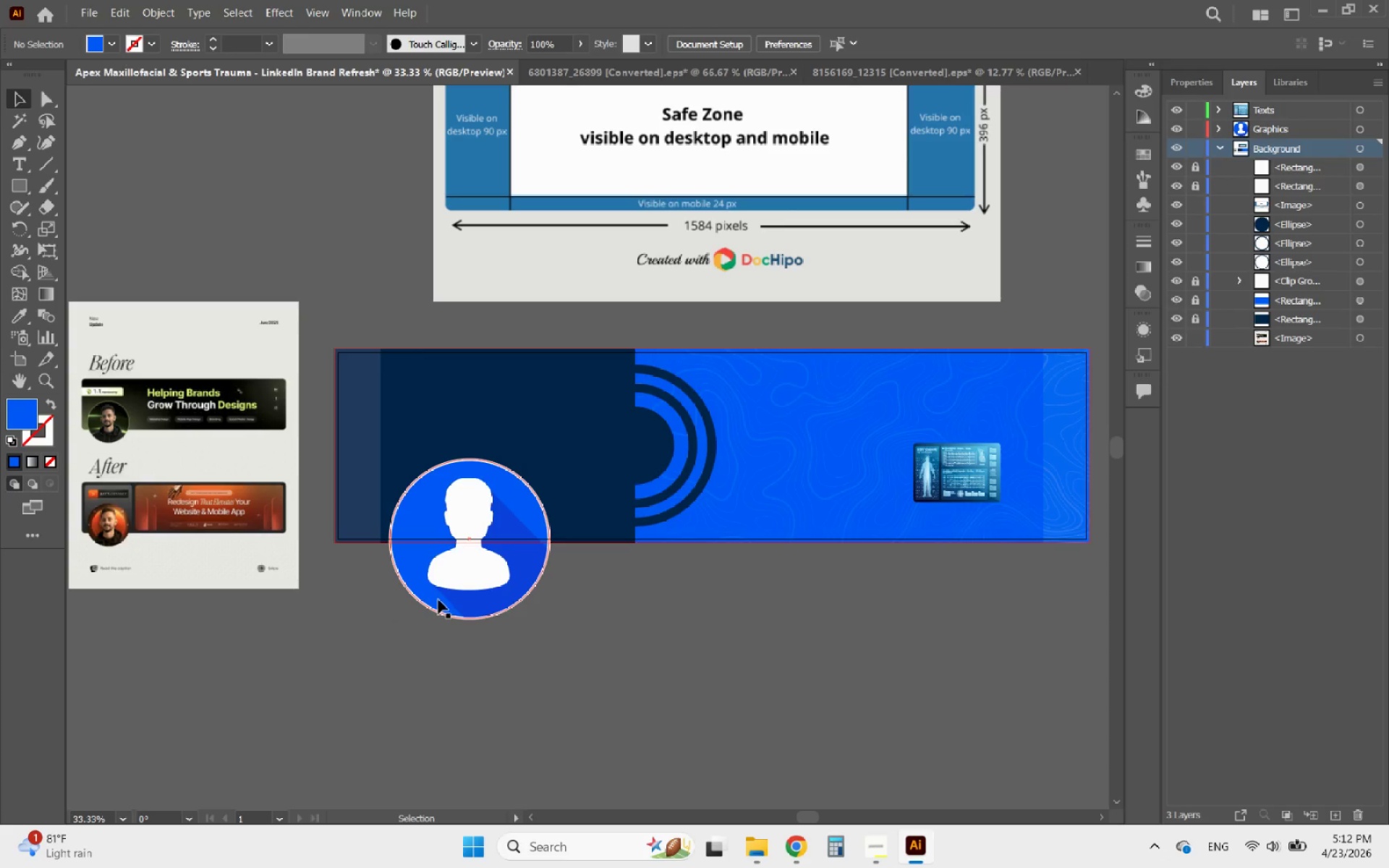 
hold_key(key=ShiftLeft, duration=1.86)
scroll: coordinate [394, 574], scroll_direction: none, amount: 0.0
 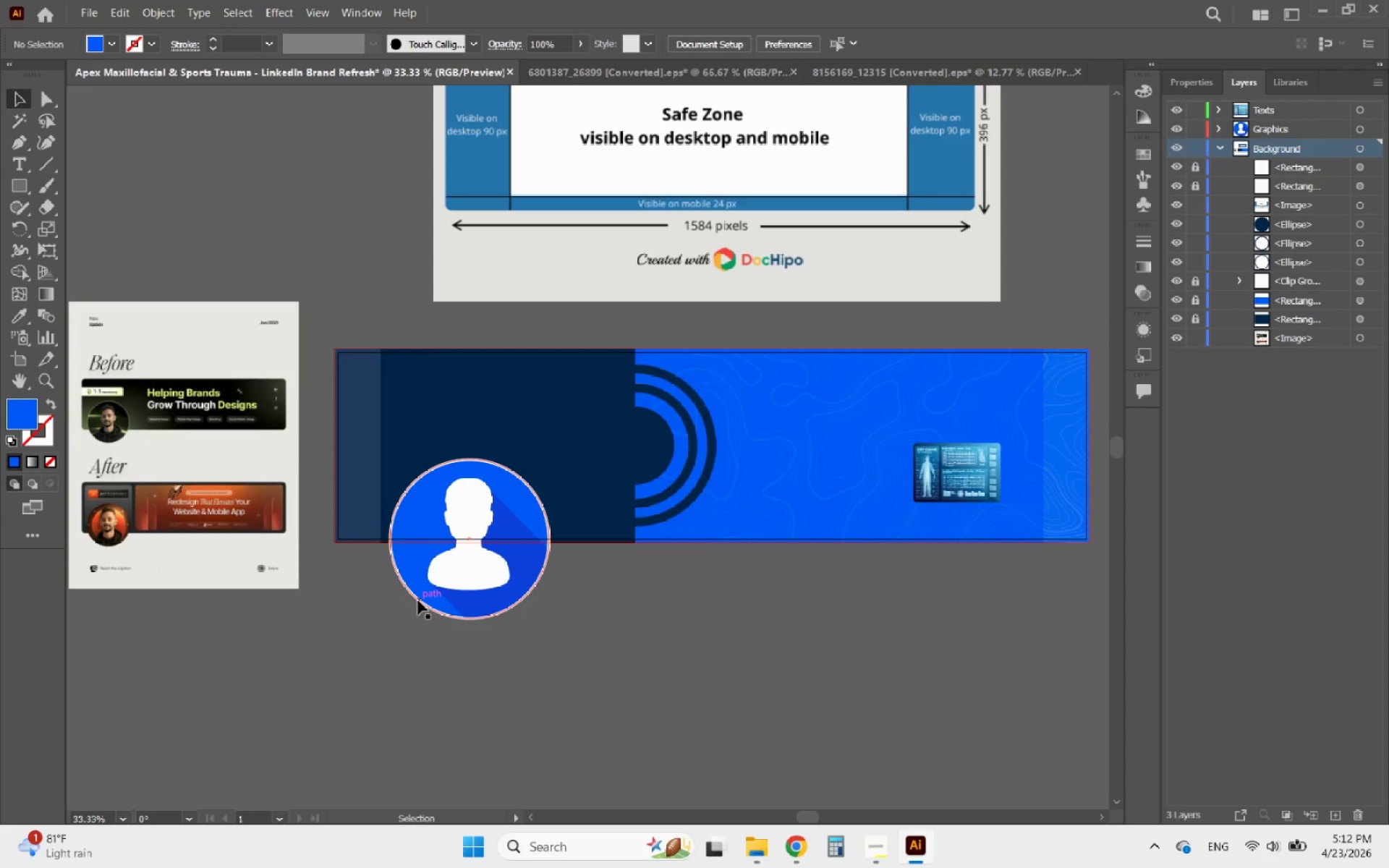 
left_click_drag(start_coordinate=[430, 600], to_coordinate=[420, 600])
 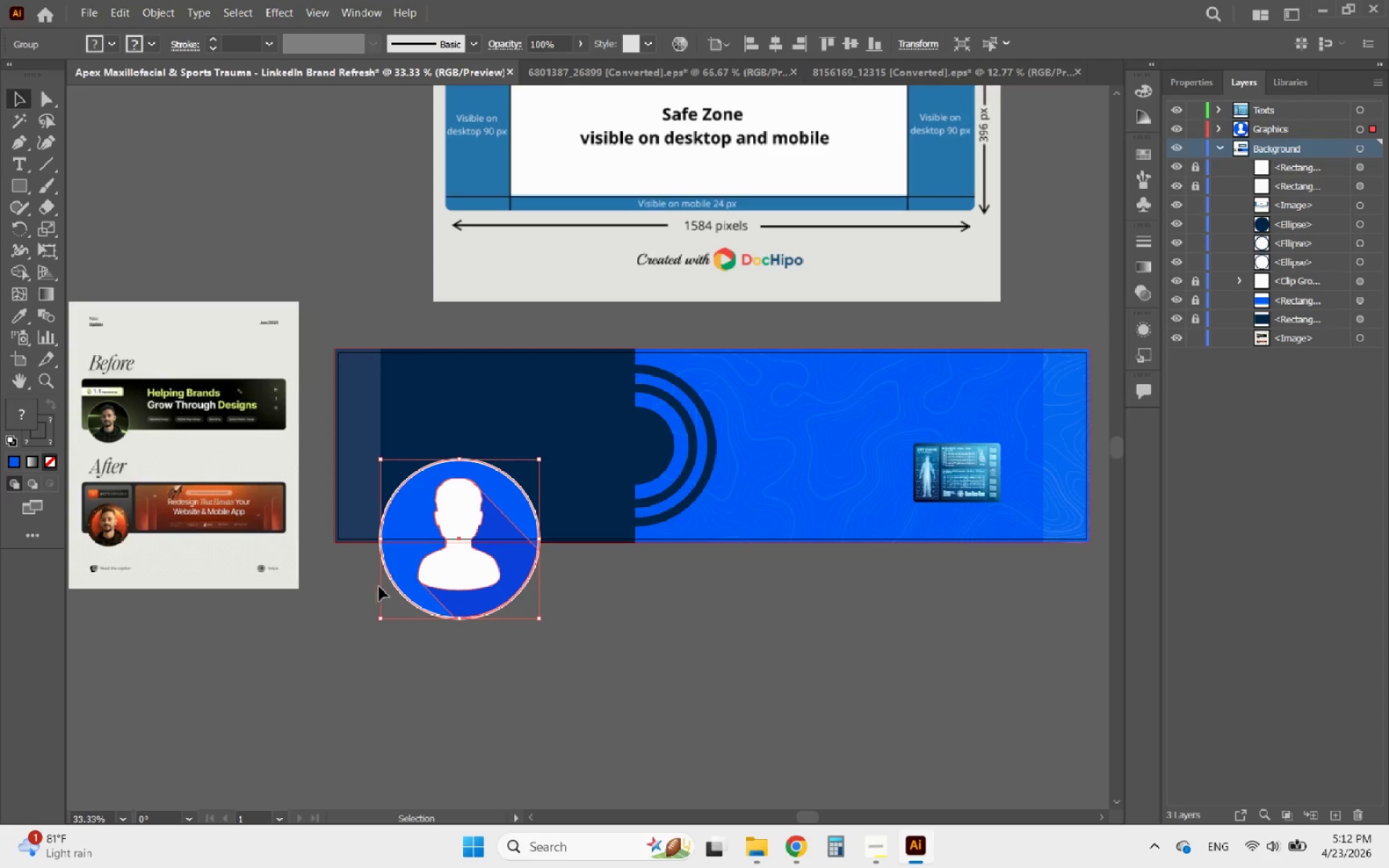 
hold_key(key=AltLeft, duration=0.44)
scroll: coordinate [348, 550], scroll_direction: up, amount: 4.0
 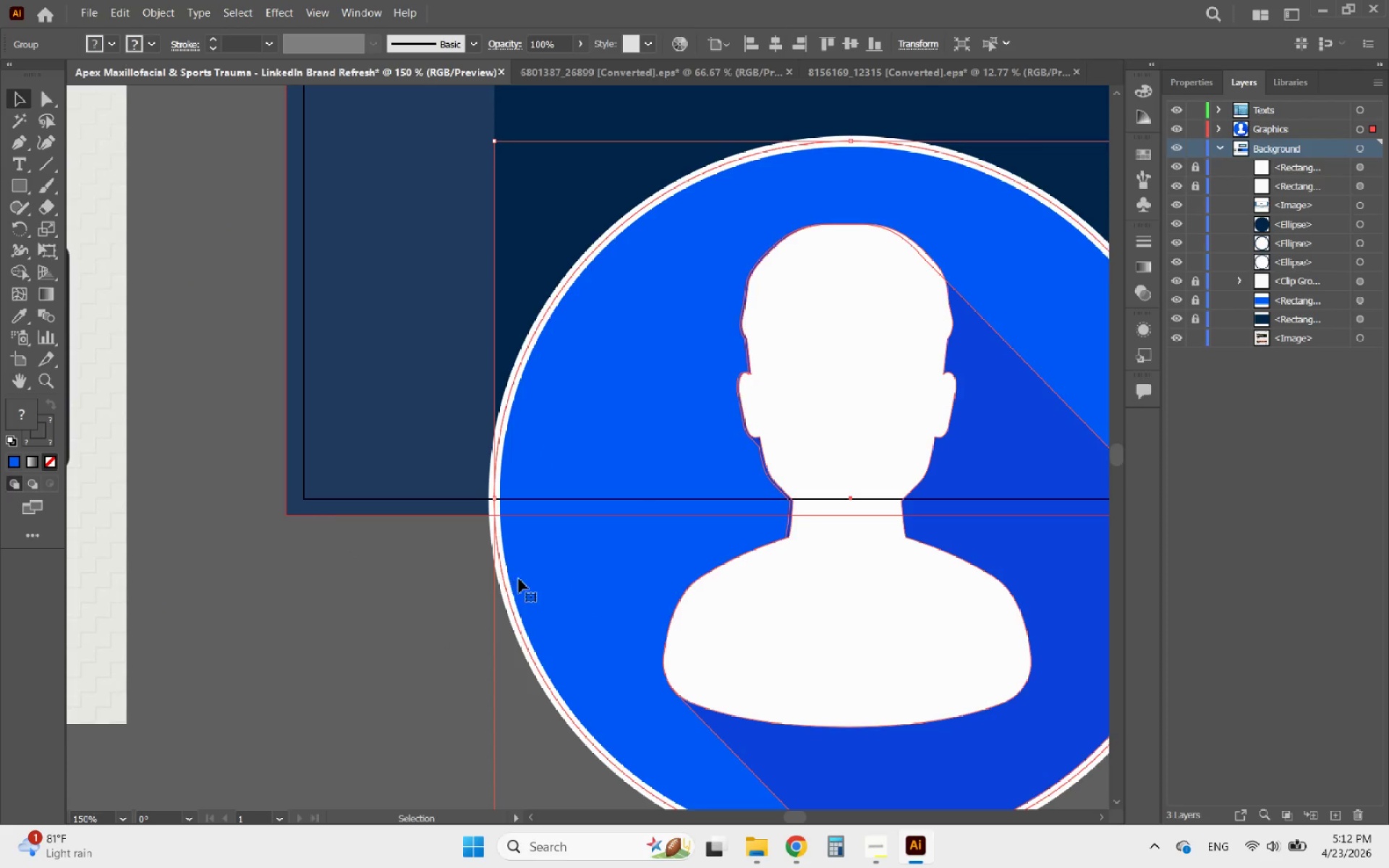 
left_click_drag(start_coordinate=[521, 580], to_coordinate=[528, 581])
 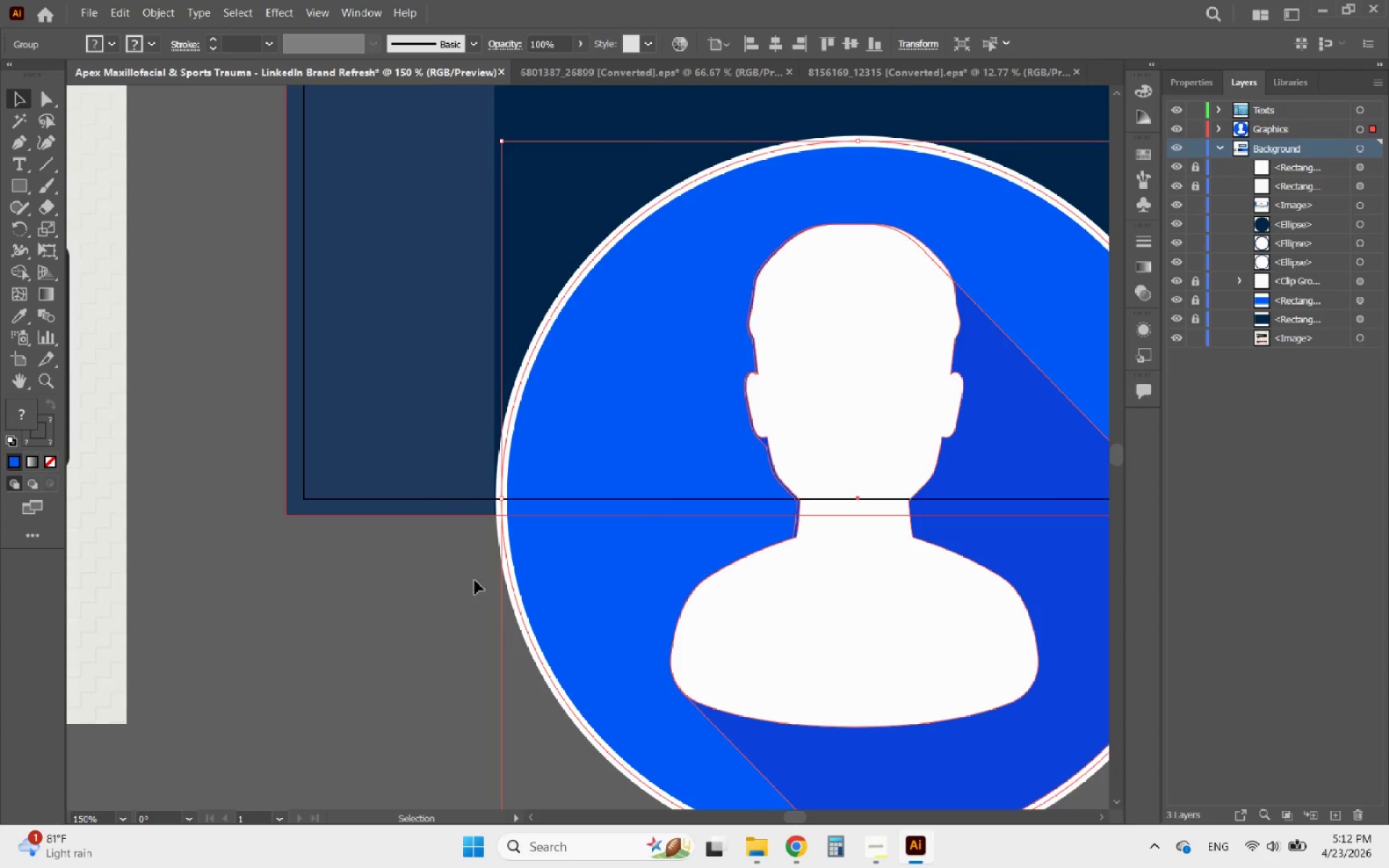 
hold_key(key=AltLeft, duration=0.58)
scroll: coordinate [407, 565], scroll_direction: down, amount: 3.0
 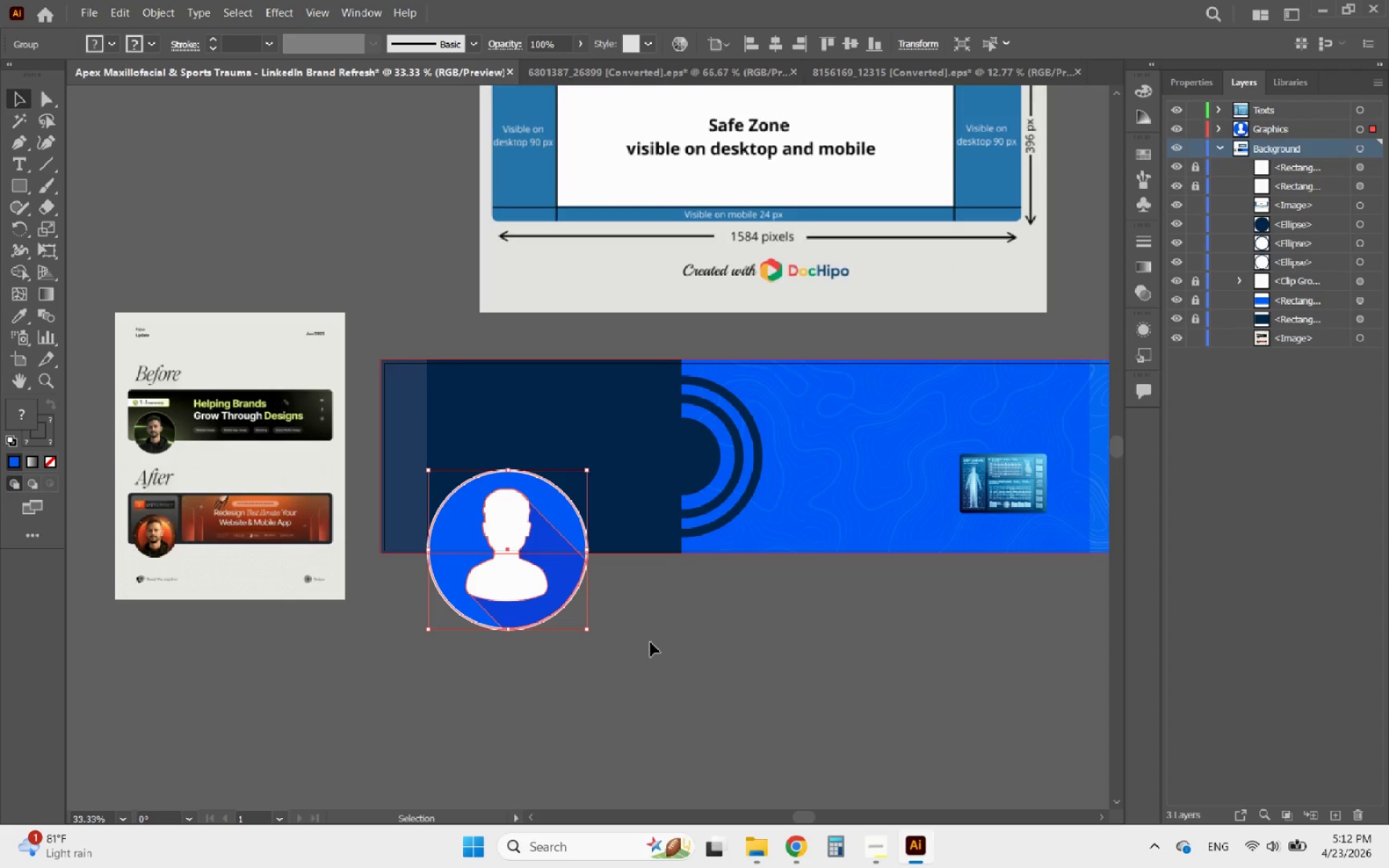 
left_click([655, 643])
 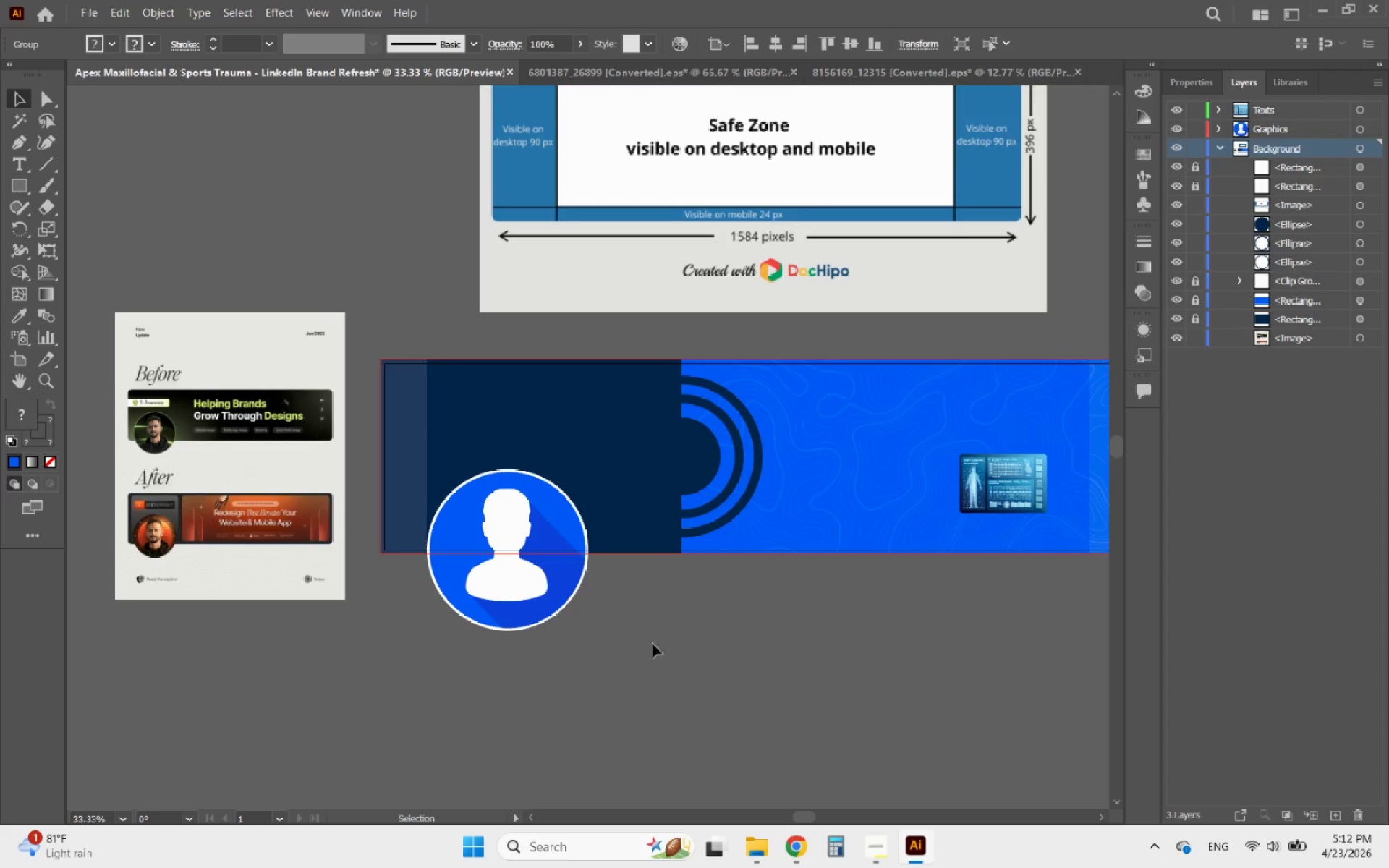 
hold_key(key=AltLeft, duration=0.7)
scroll: coordinate [409, 573], scroll_direction: down, amount: 3.0
 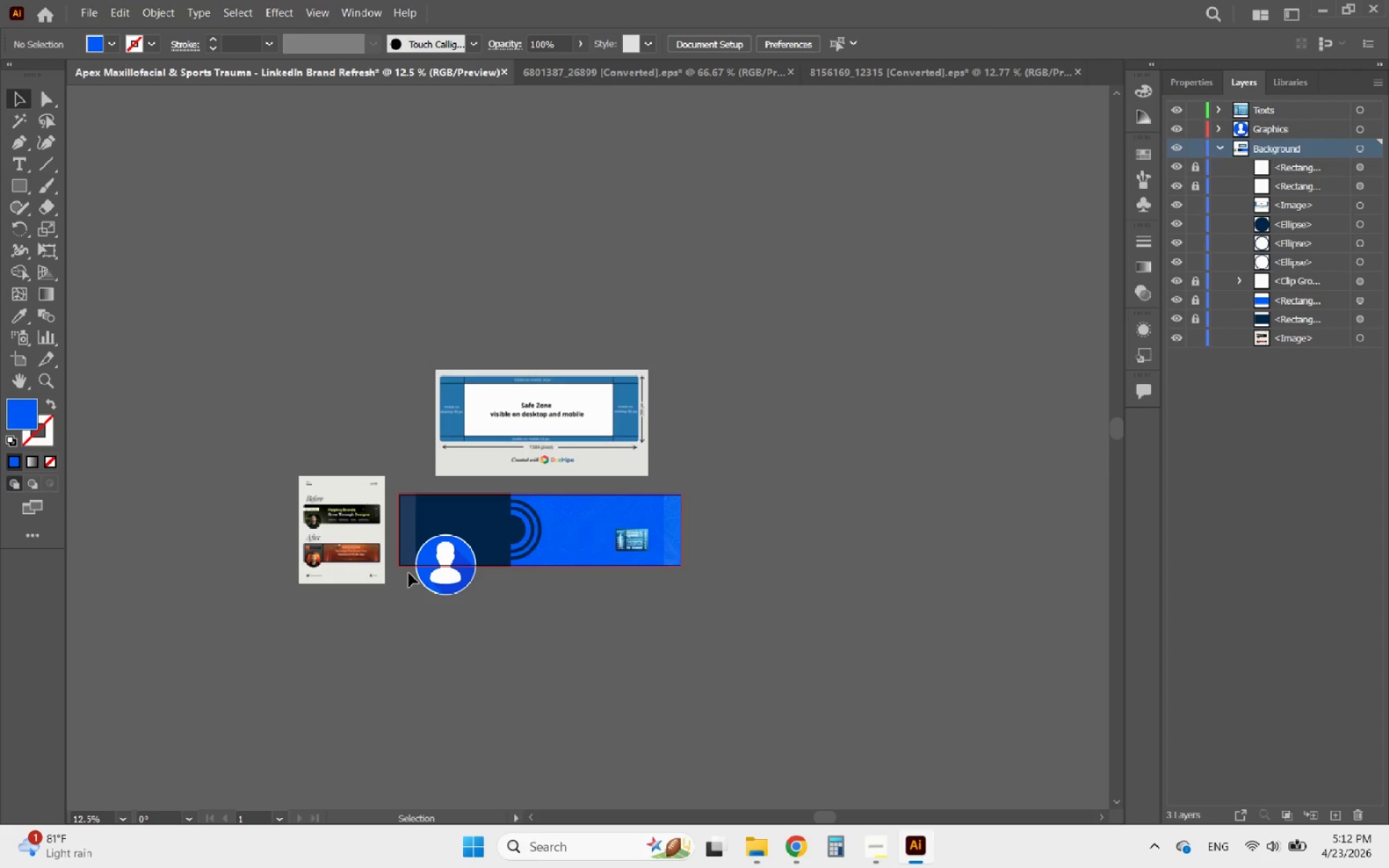 
hold_key(key=AltLeft, duration=1.86)
scroll: coordinate [492, 529], scroll_direction: up, amount: 3.0
 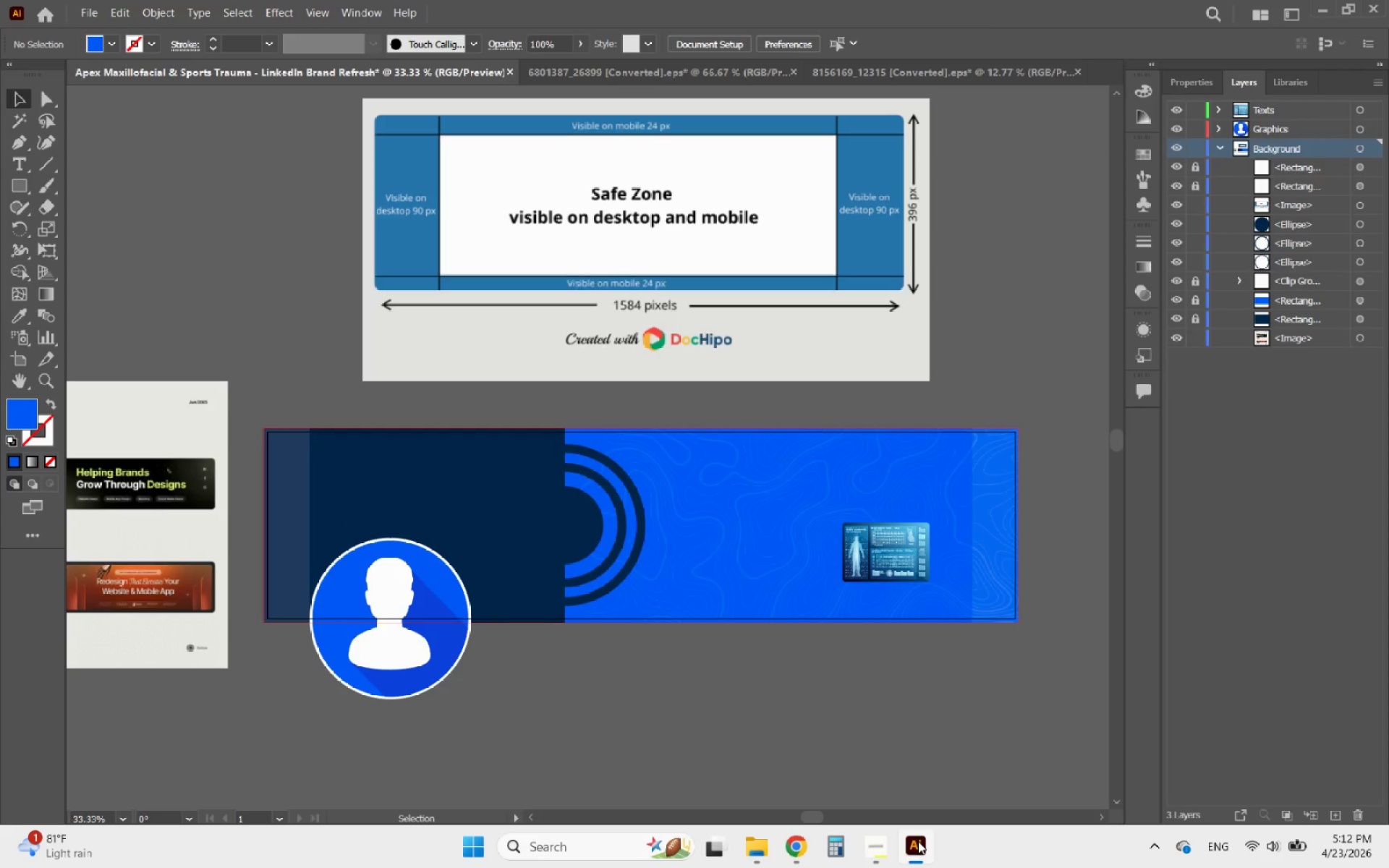 
left_click([869, 848])